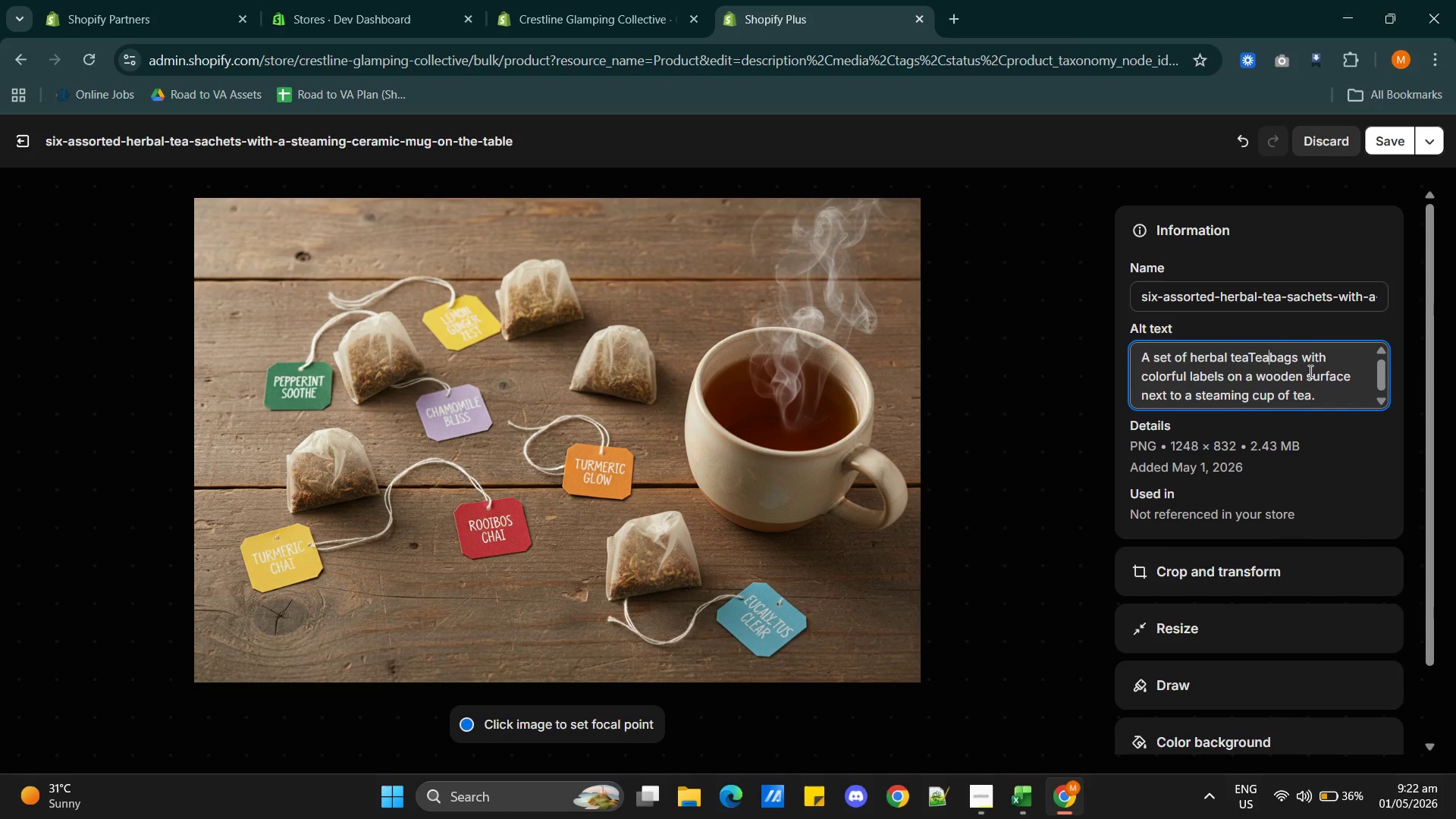 
key(Backspace)
 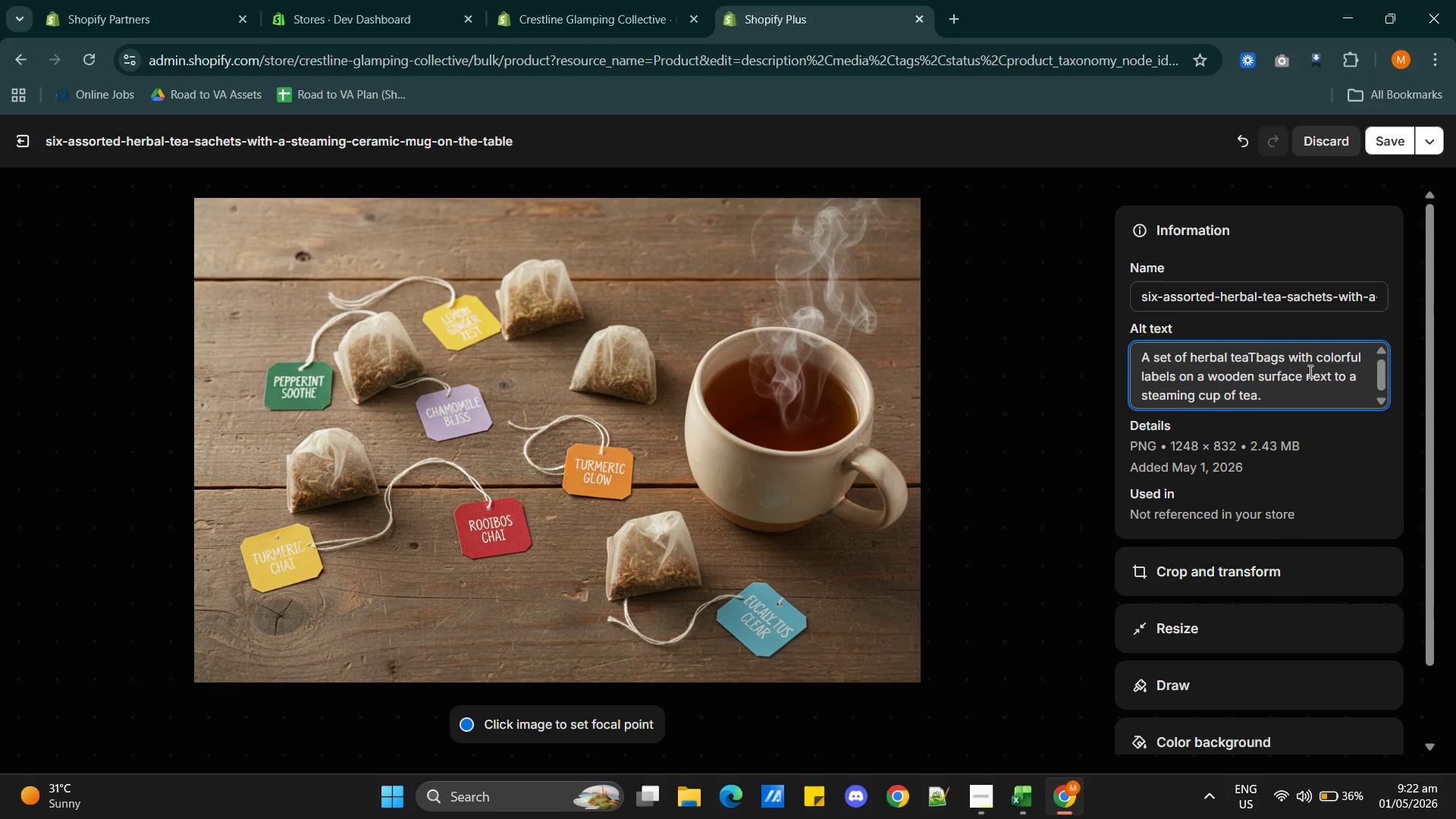 
key(Backspace)
 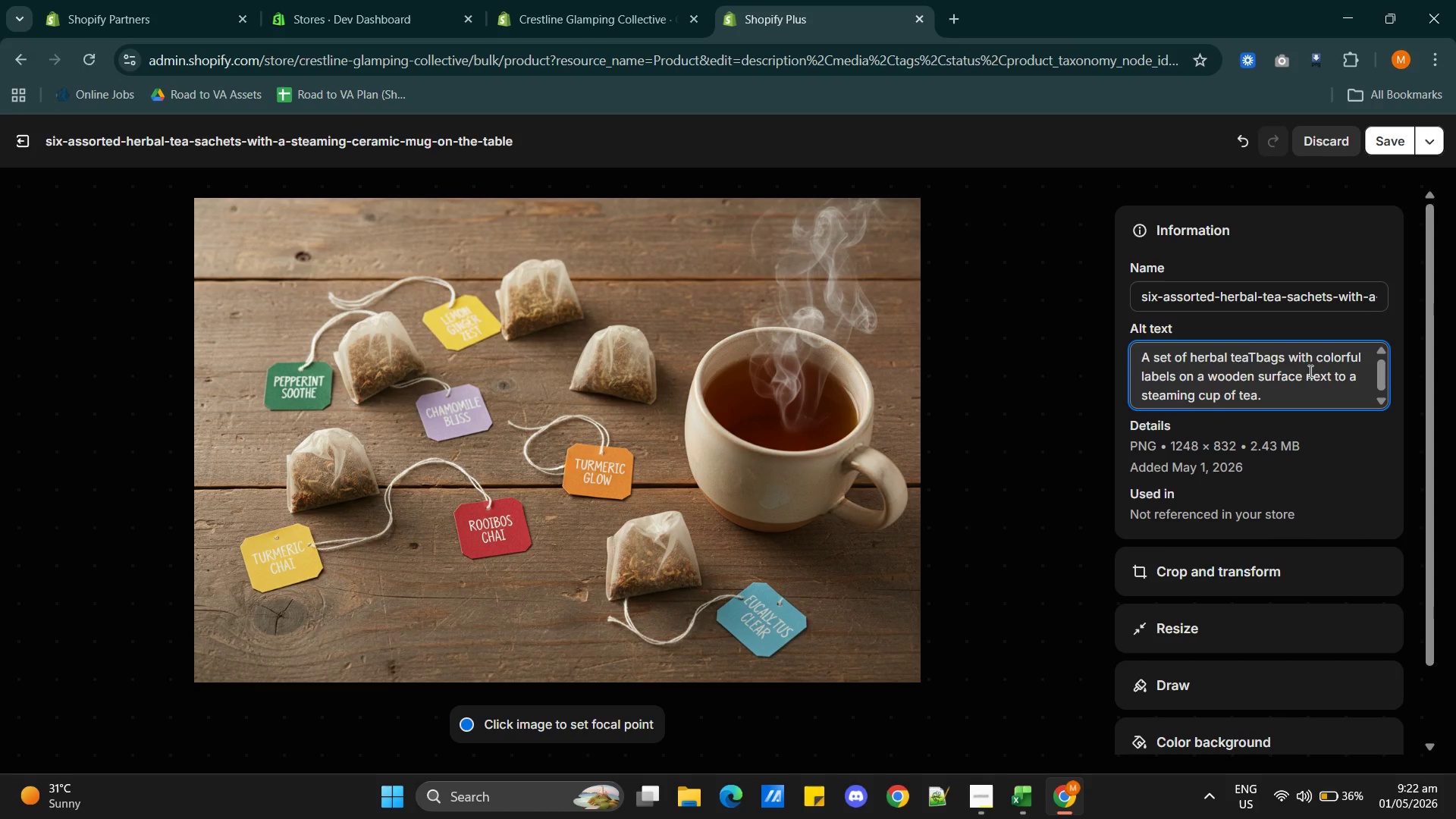 
key(Backspace)
 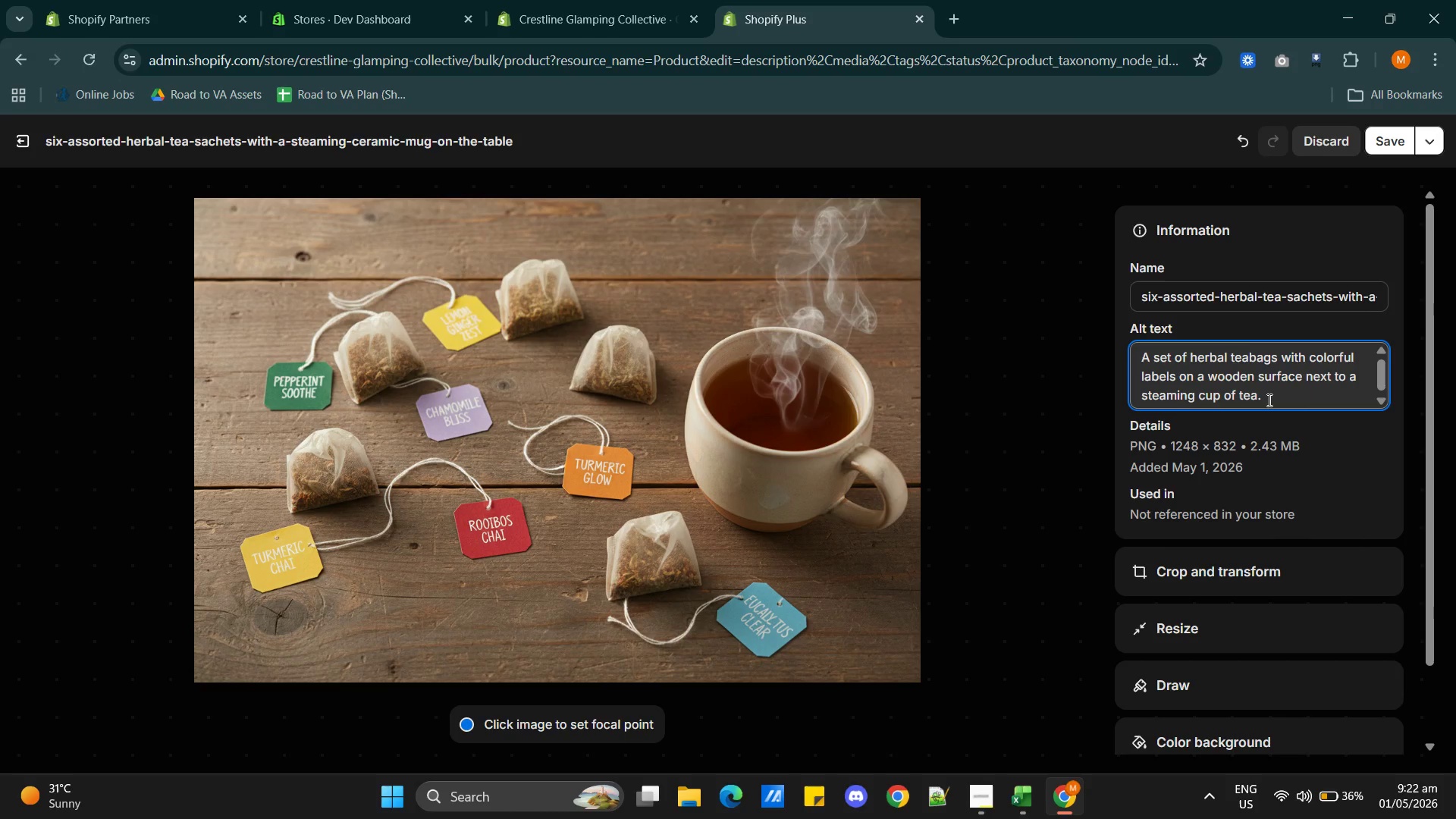 
wait(5.51)
 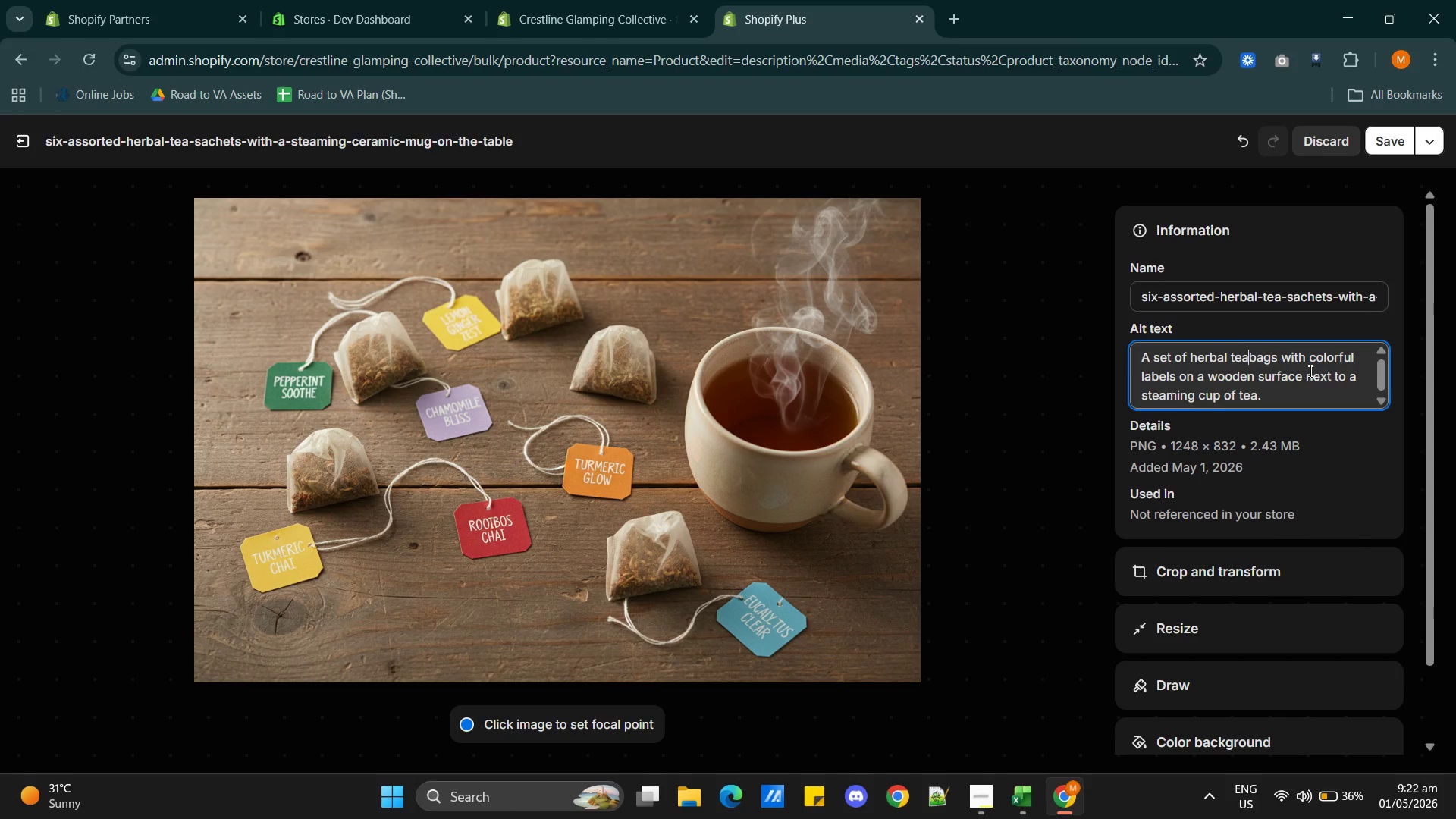 
key(Space)
 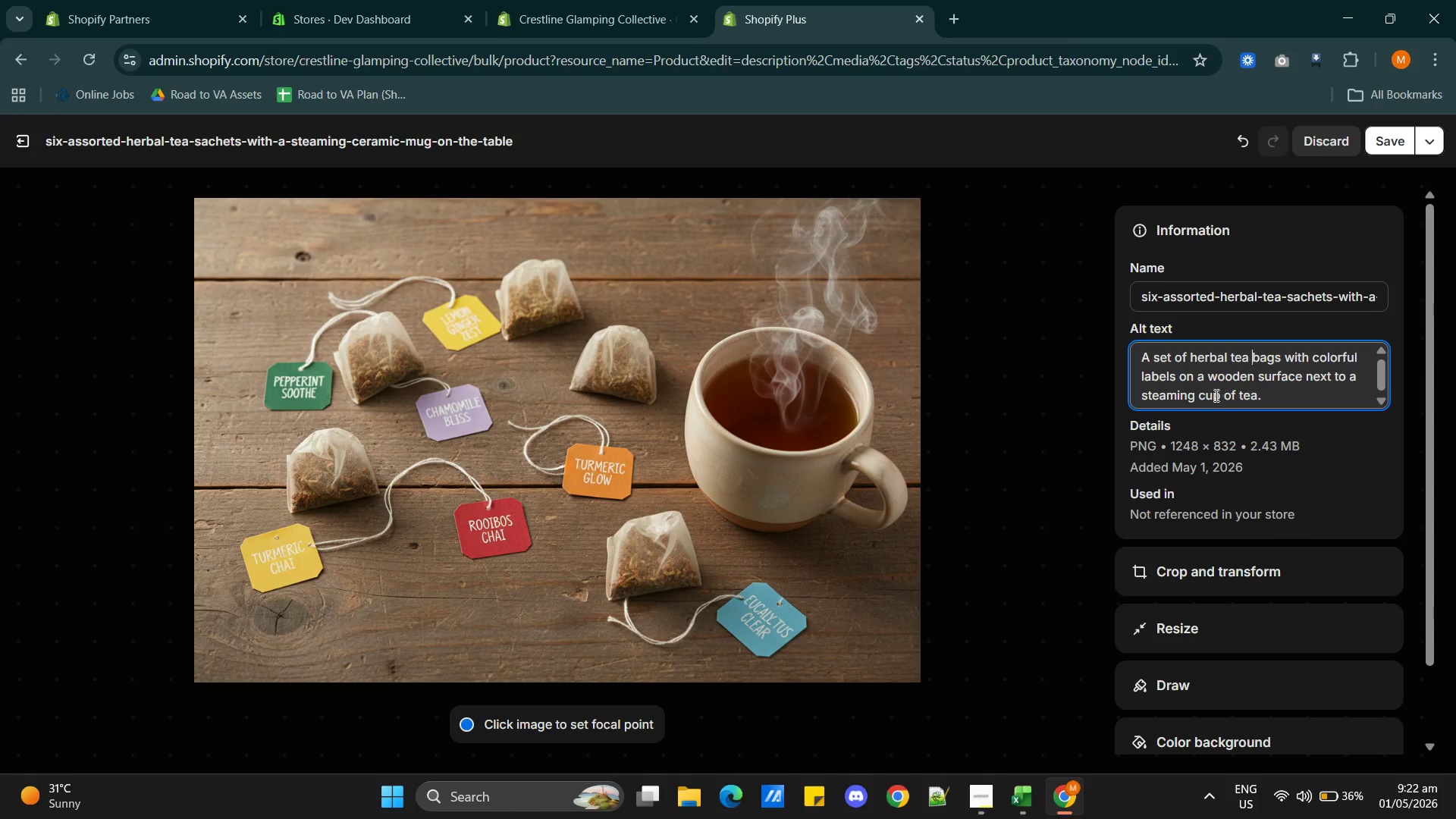 
left_click([1197, 395])
 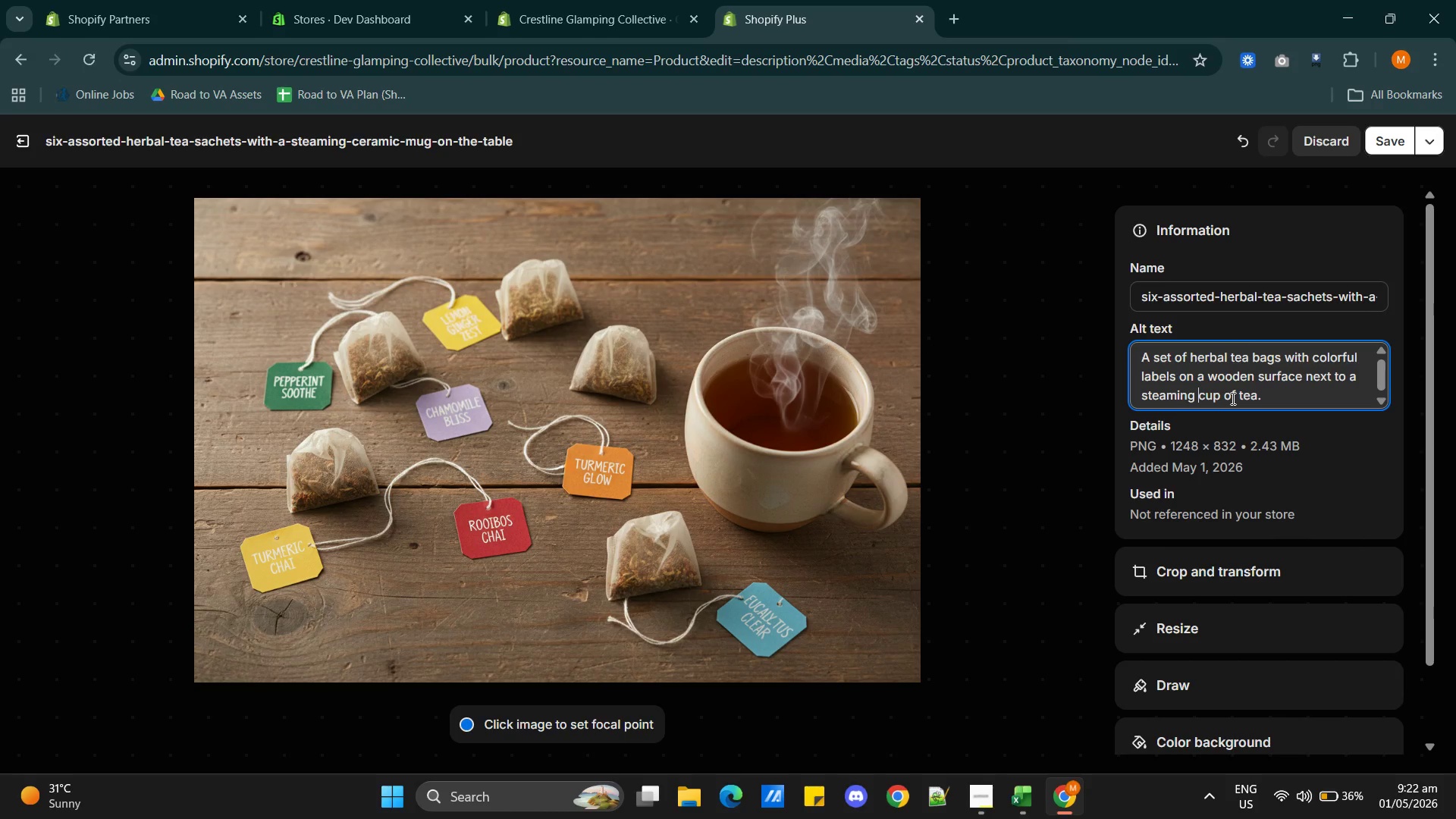 
wait(5.53)
 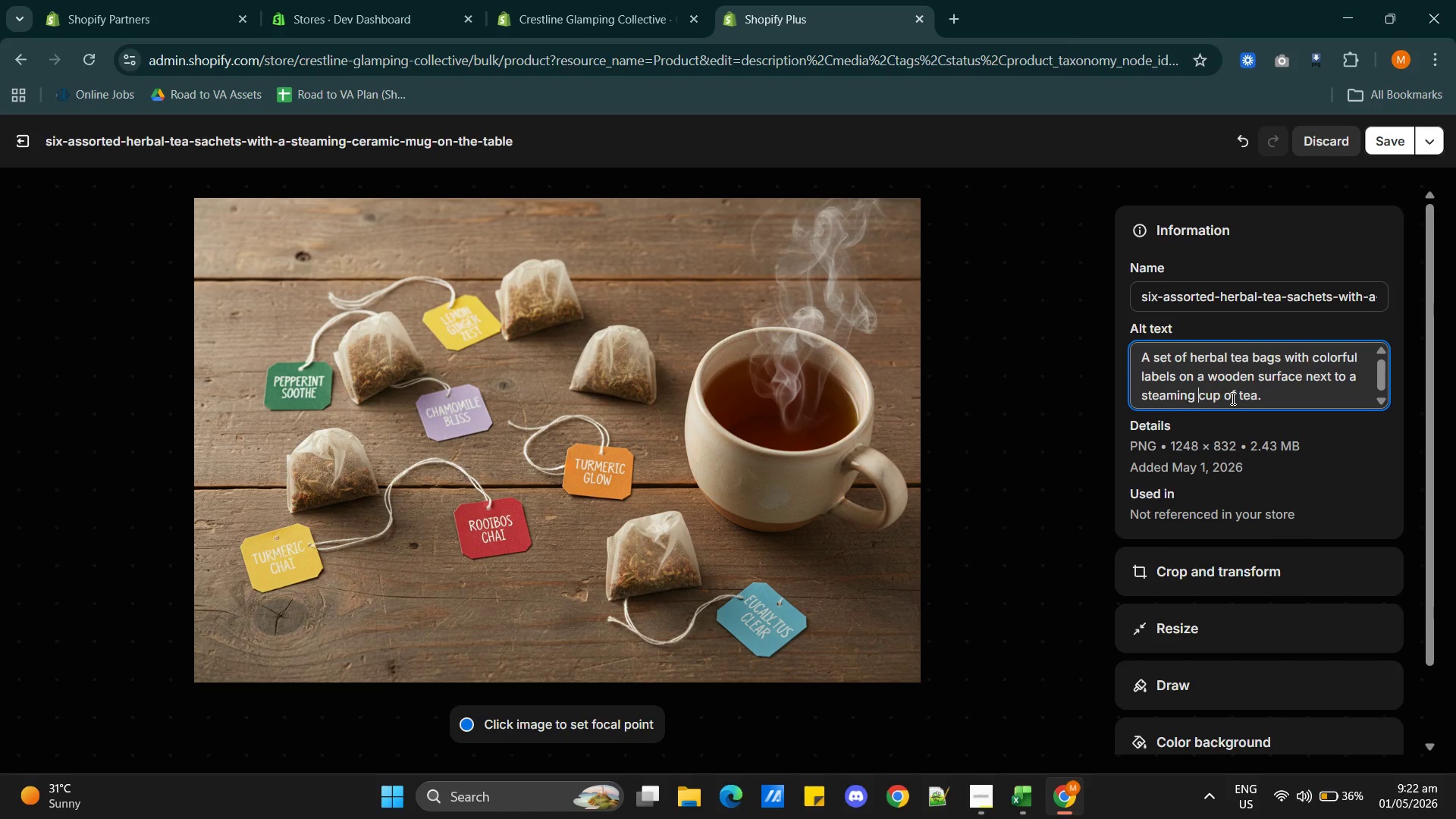 
type(ceram)
key(Backspace)
type(mic )
 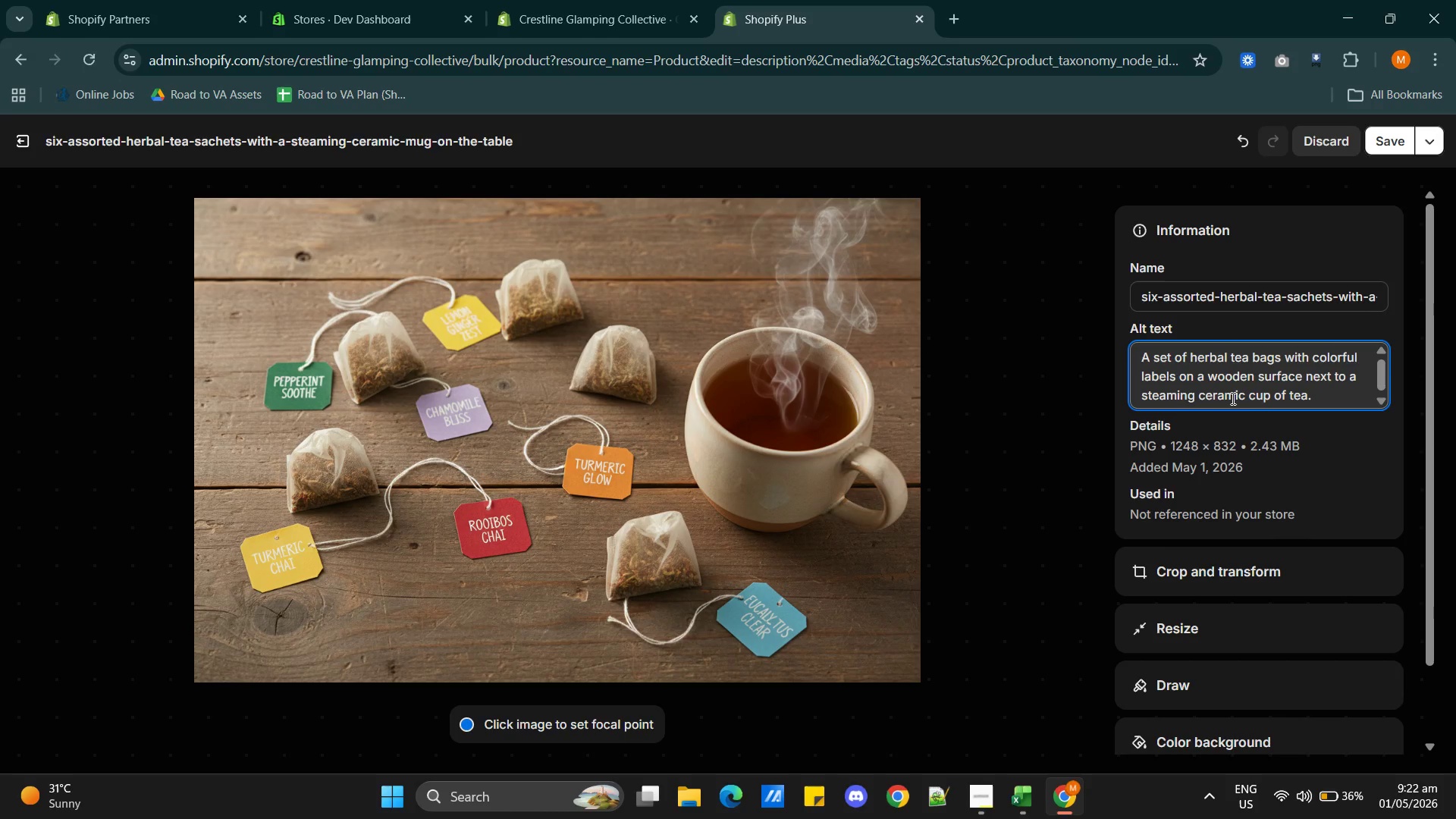 
key(ArrowRight)
 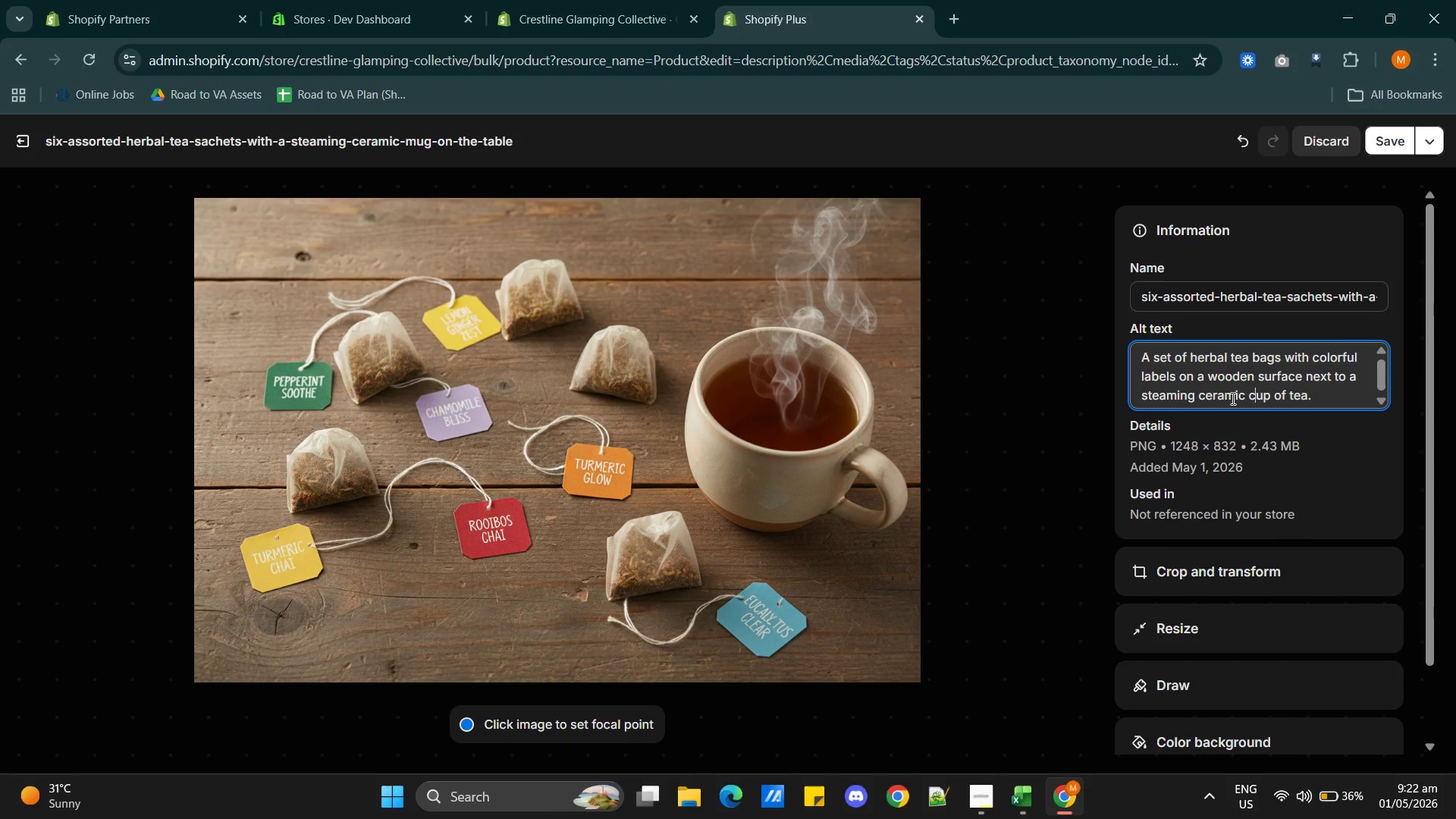 
key(ArrowRight)
 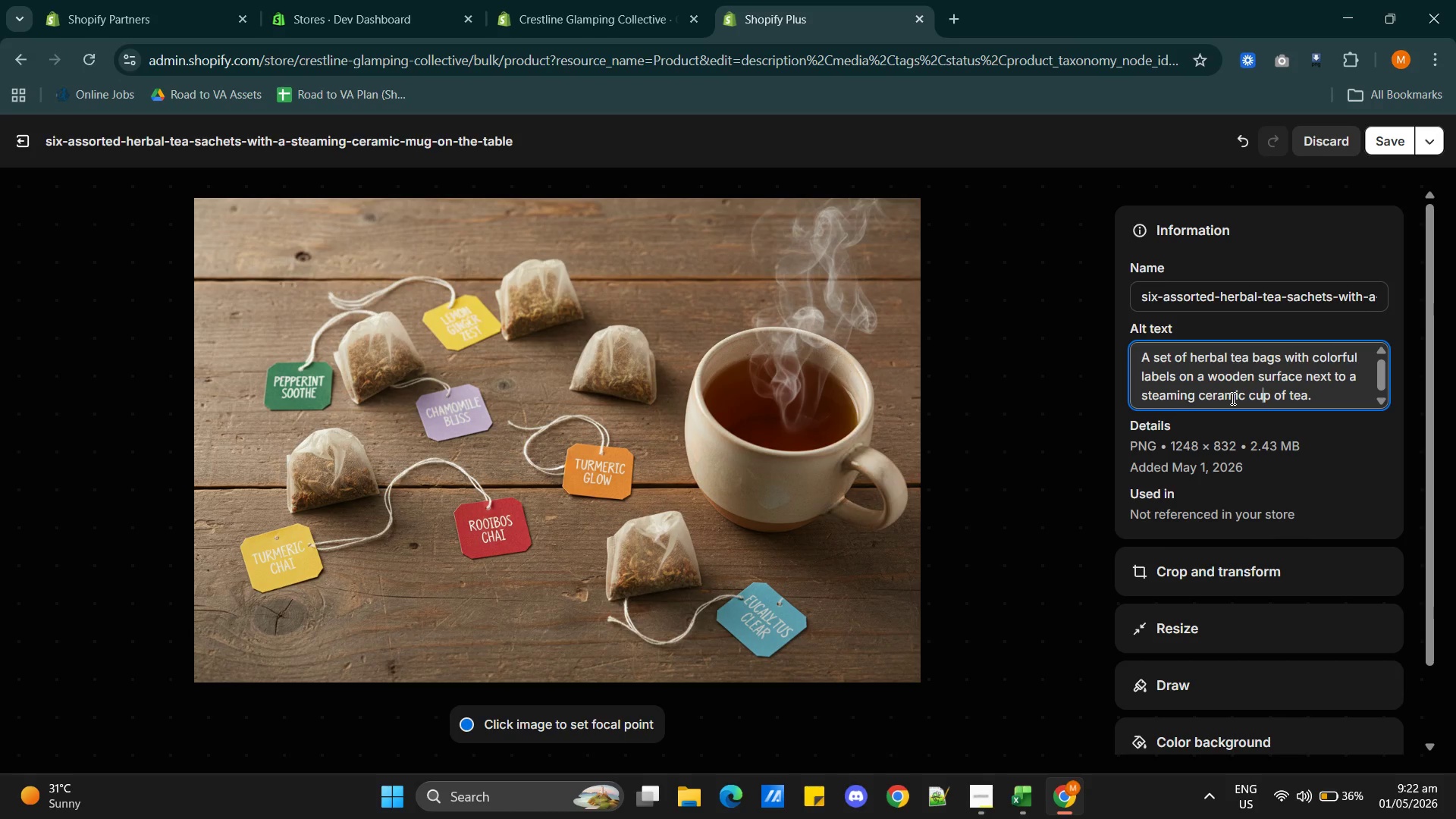 
key(ArrowRight)
 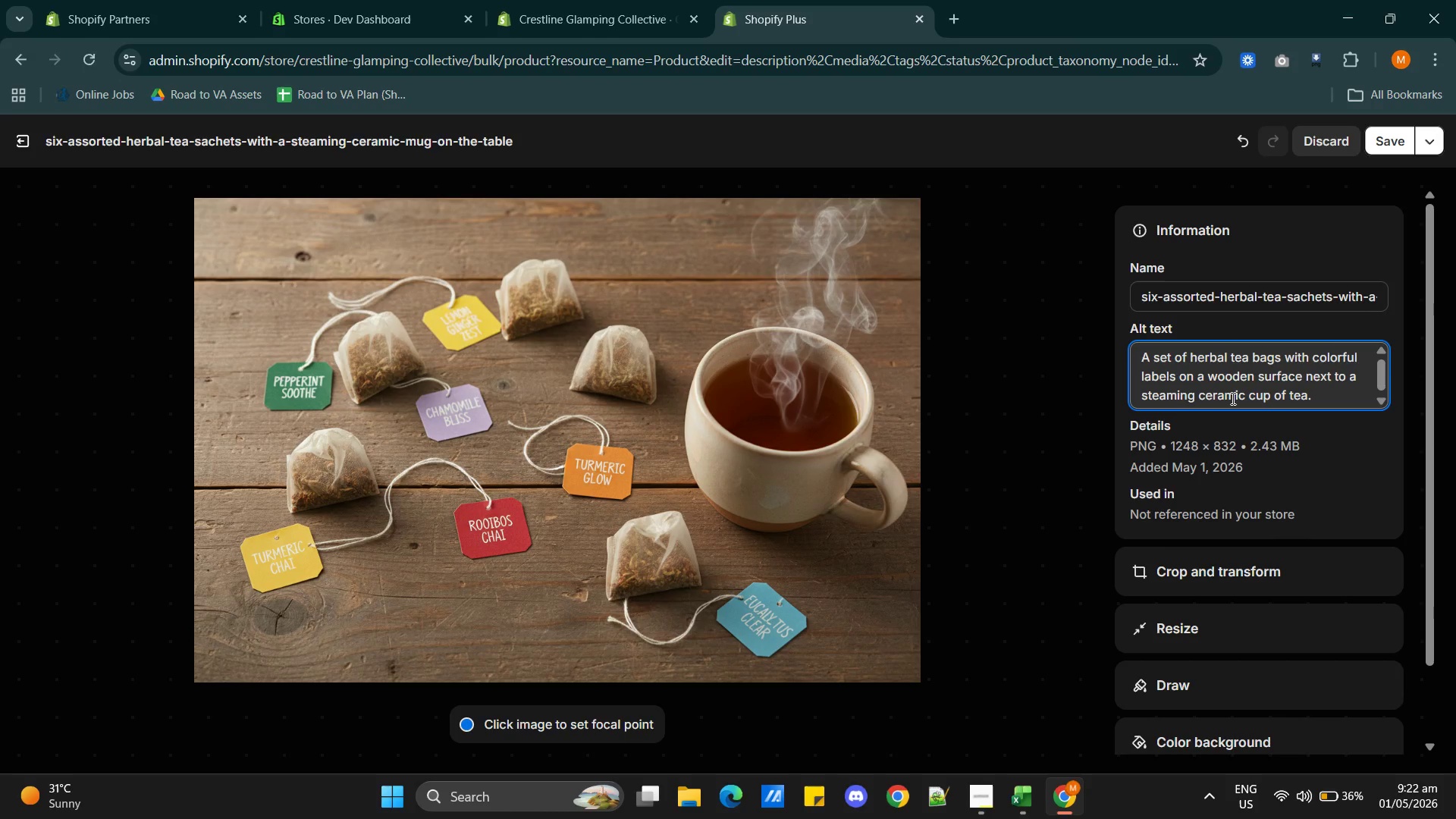 
key(Backspace)
key(Backspace)
key(Backspace)
type(mug)
 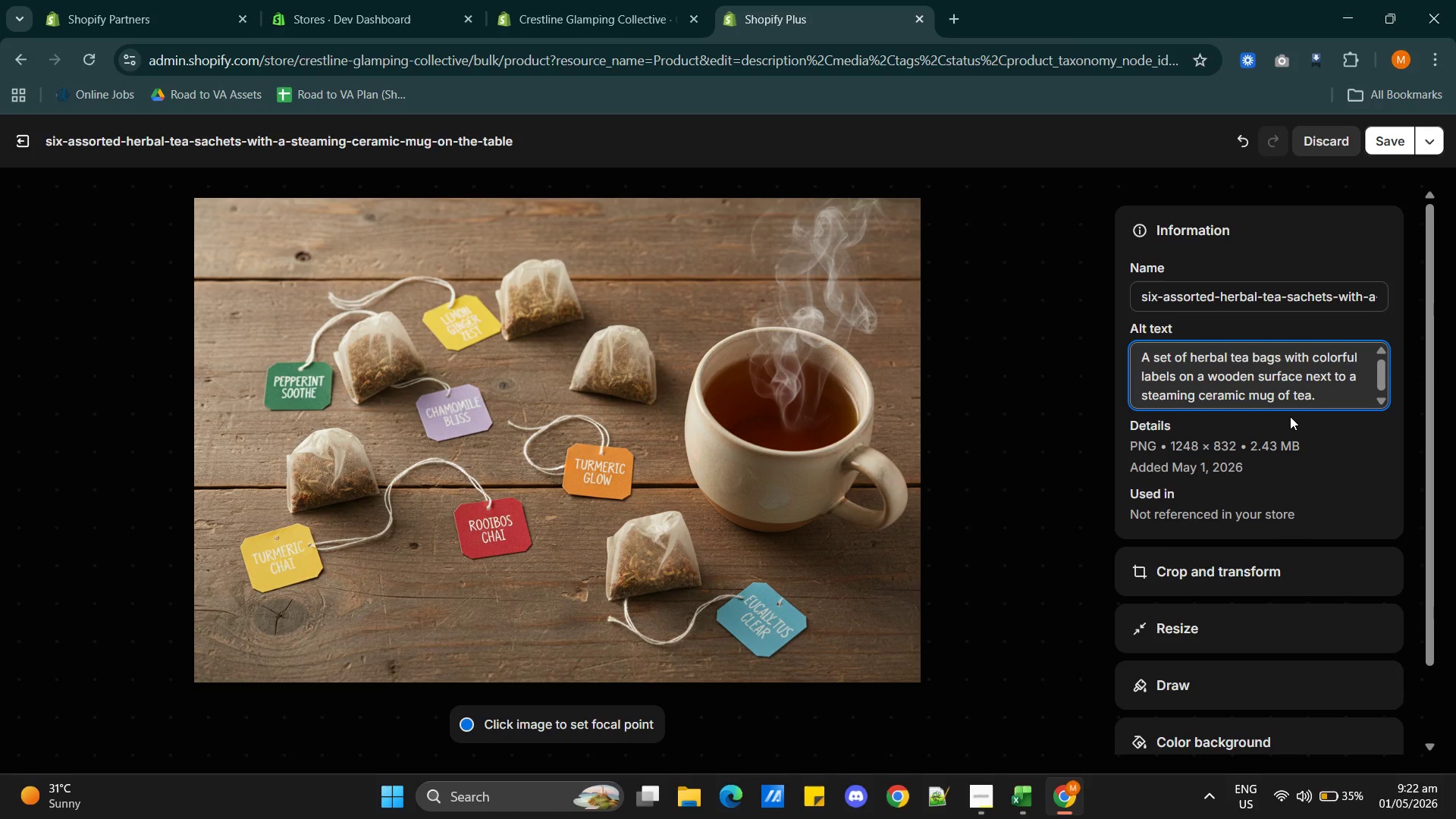 
wait(14.34)
 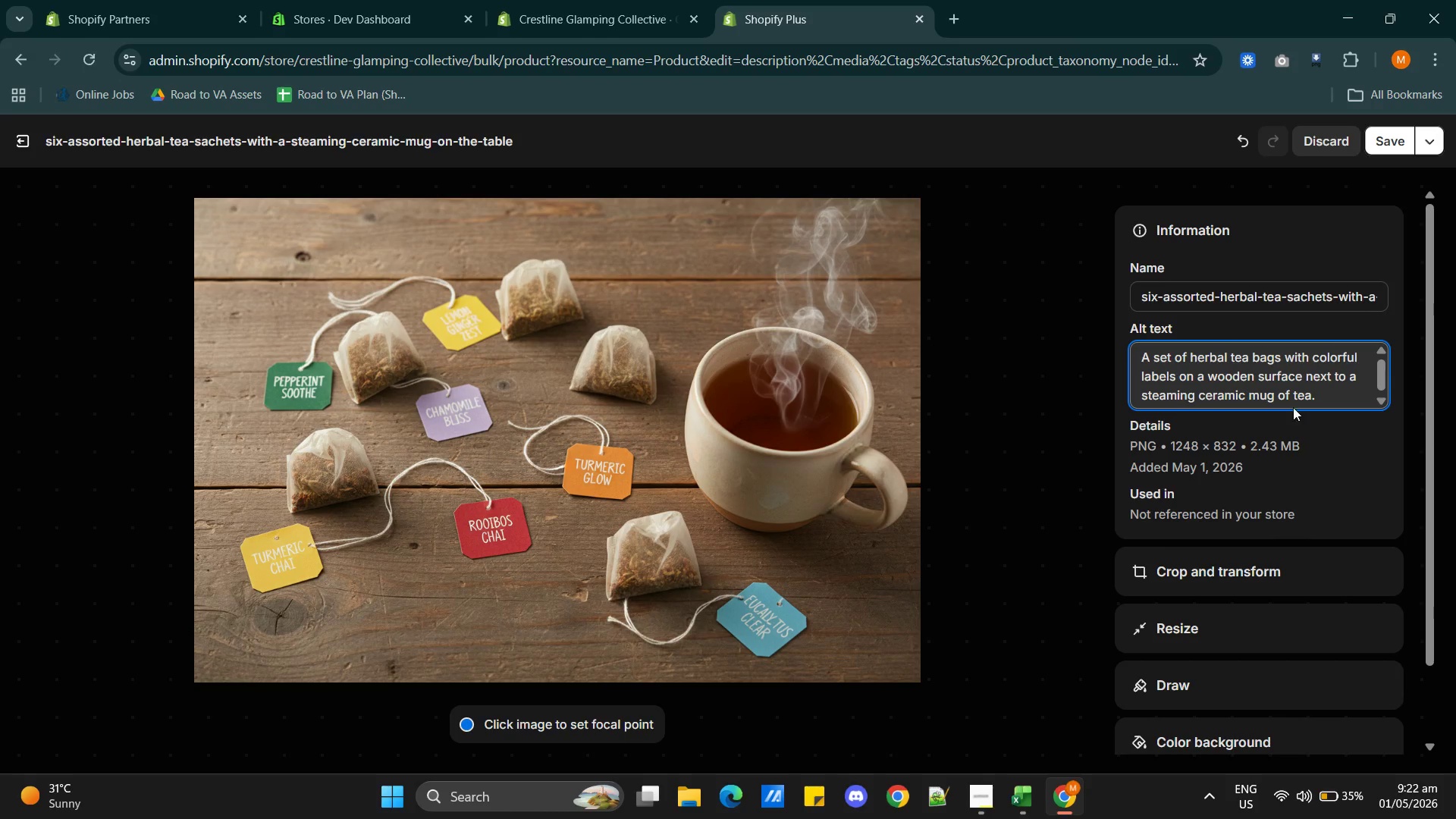 
key(Control+Z)
 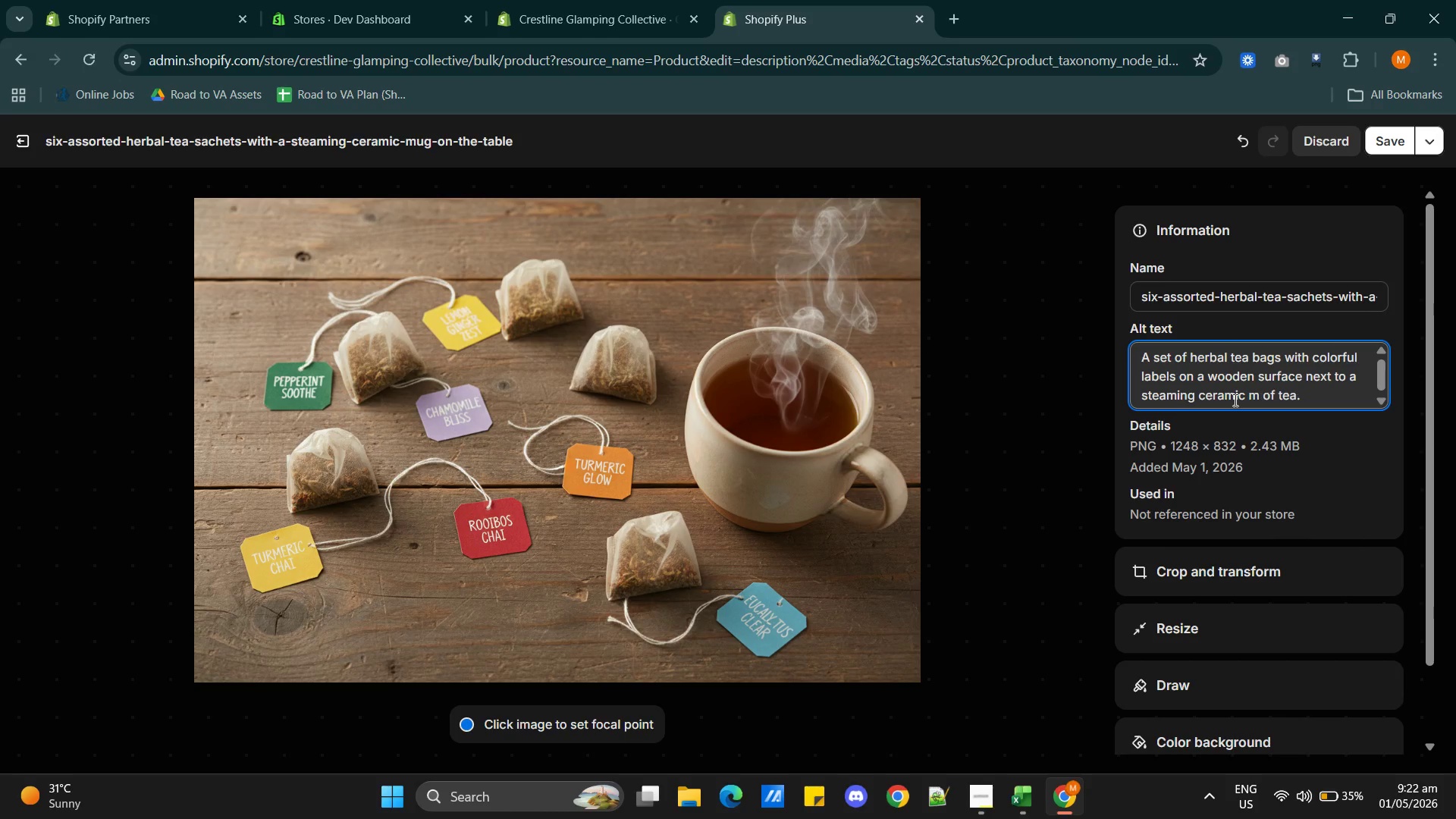 
key(Control+Z)
 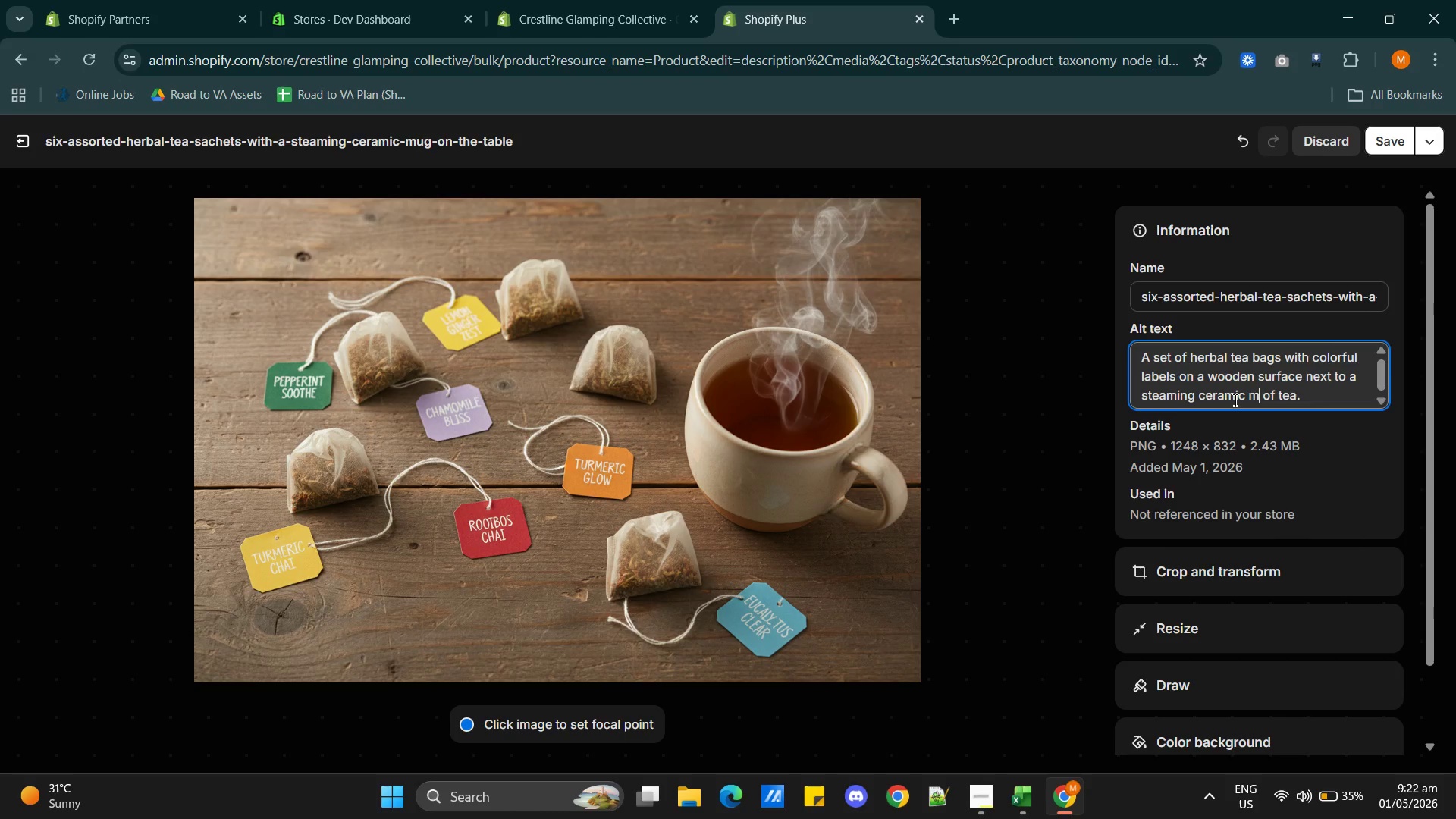 
key(Control+Z)
 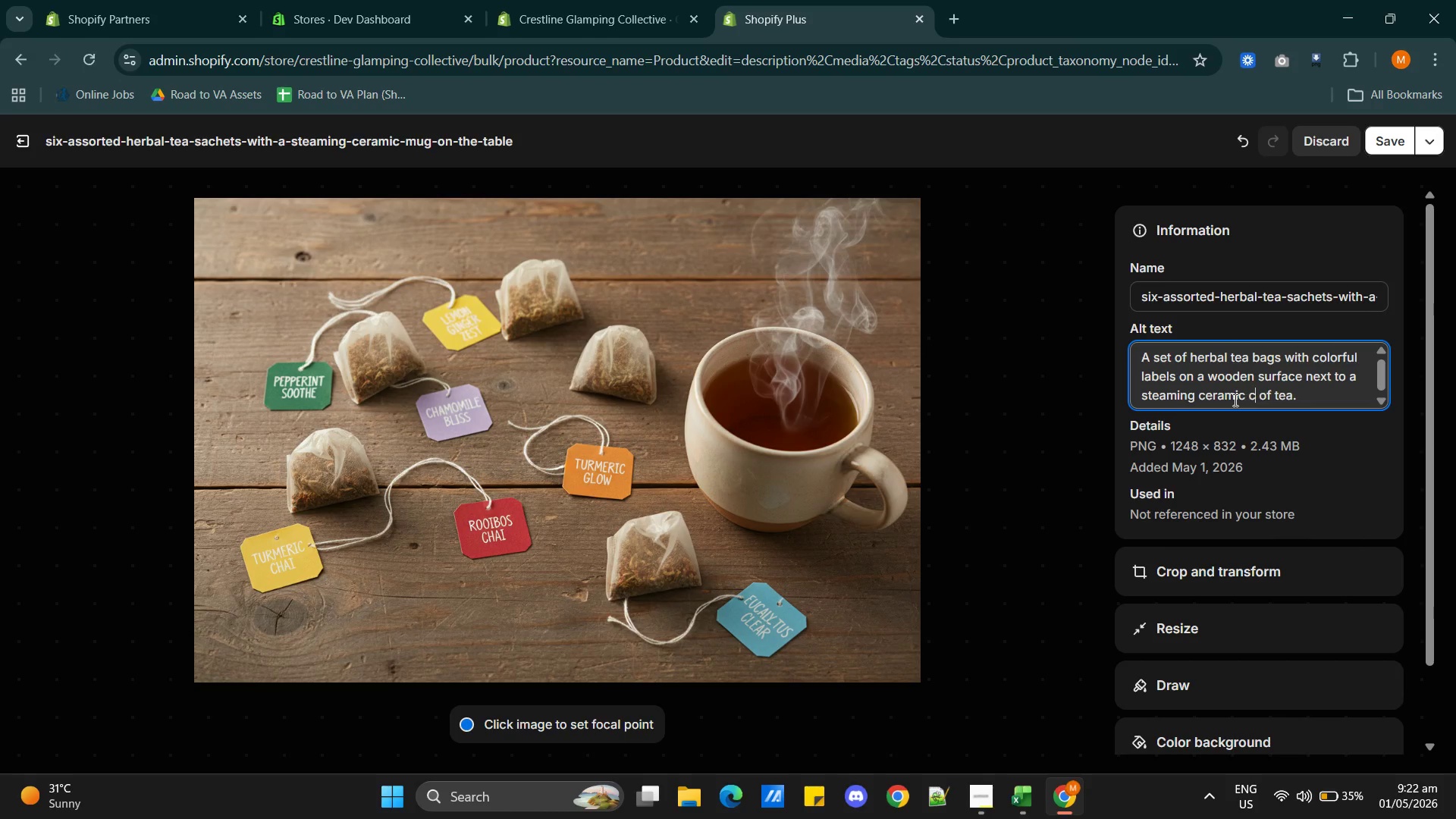 
key(Control+Z)
 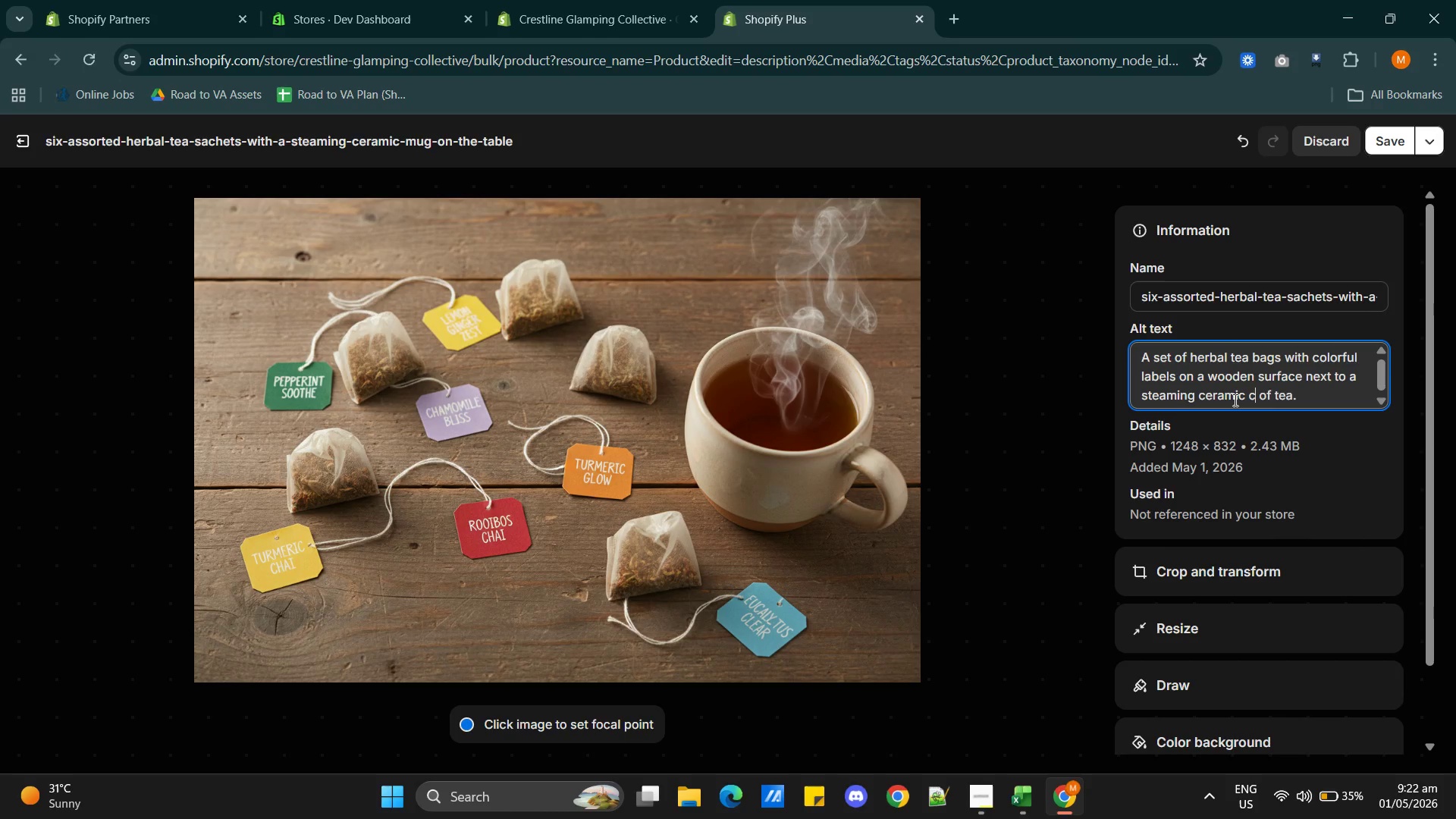 
key(Control+Z)
 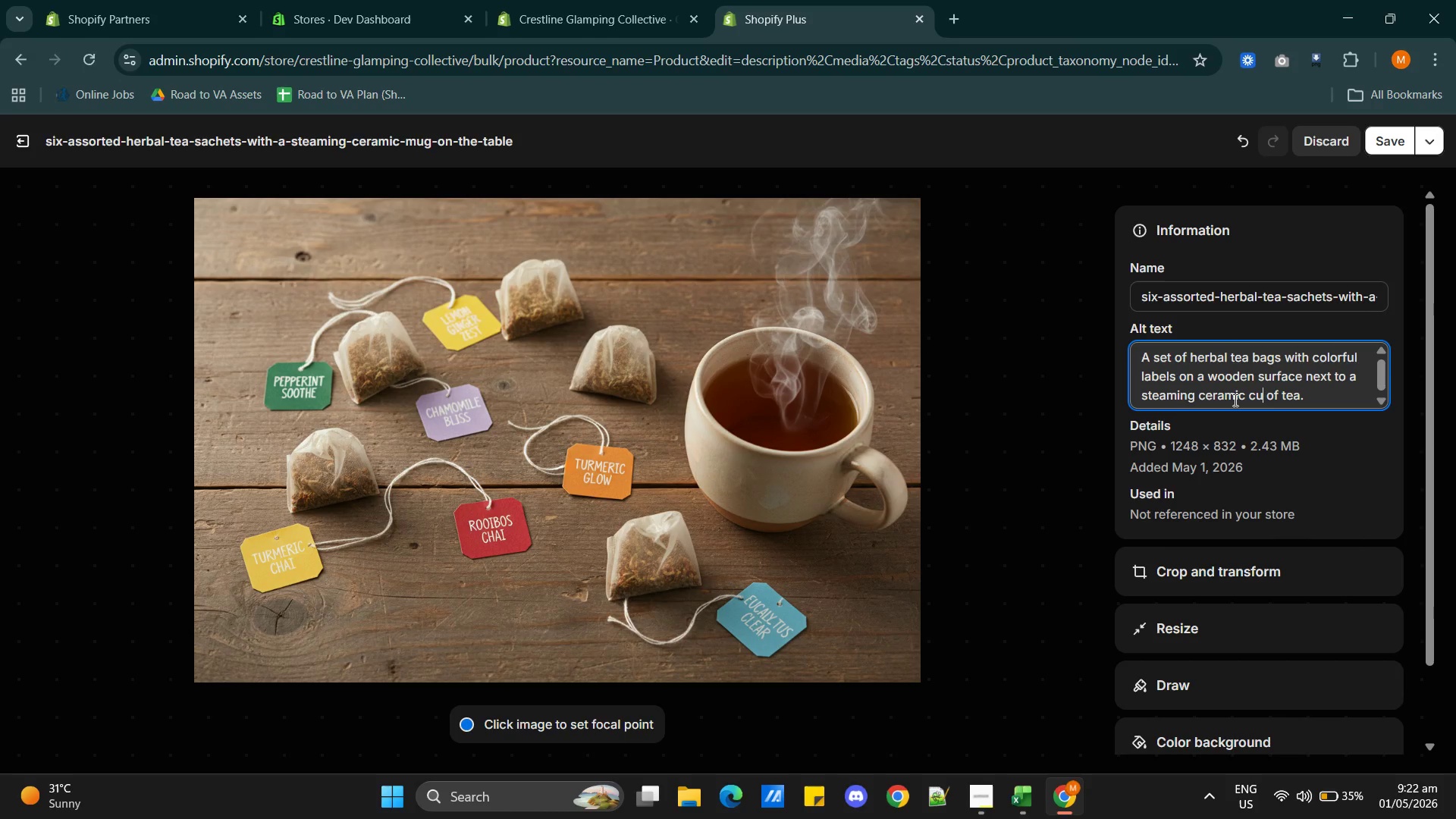 
key(P)
 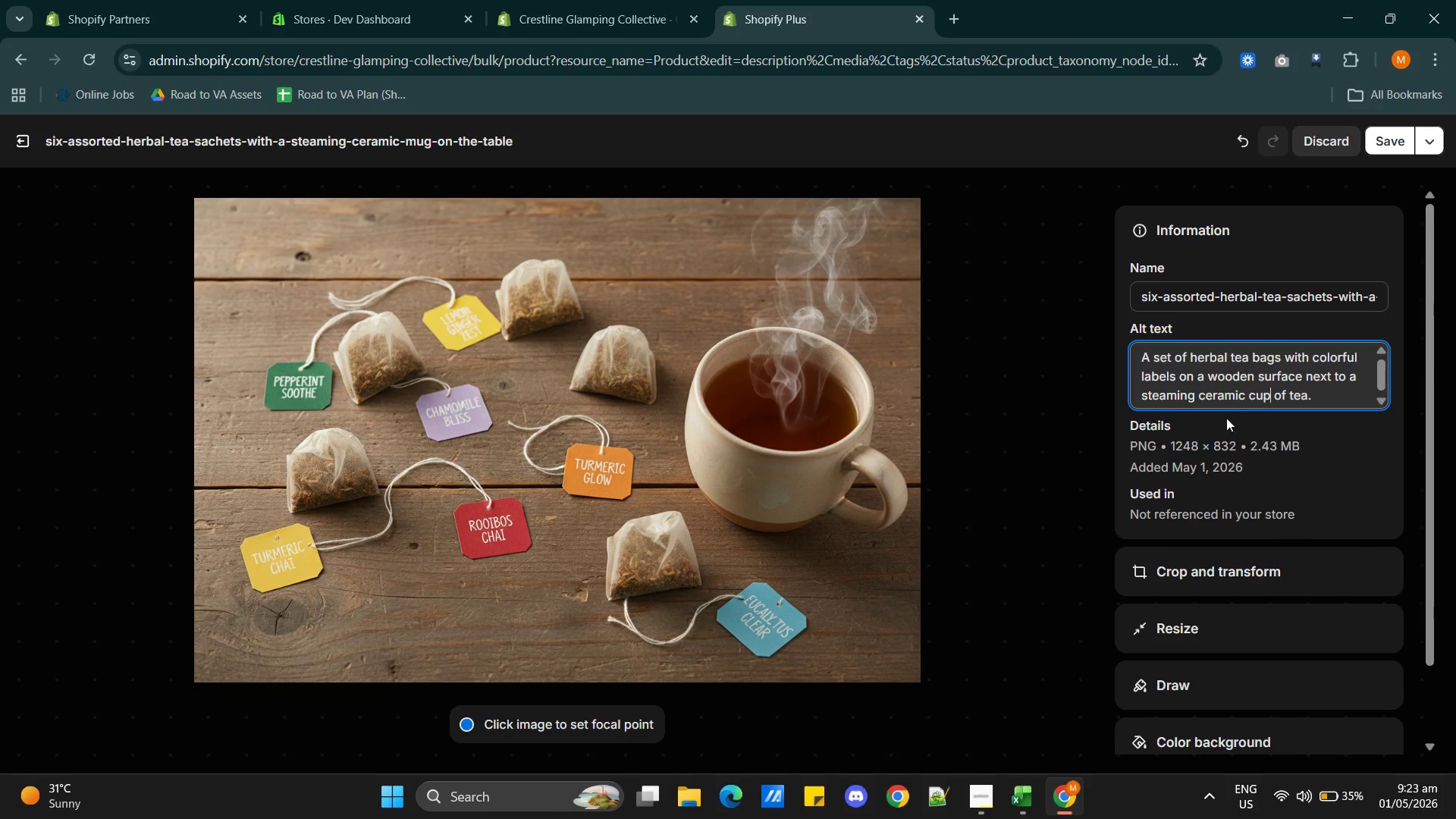 
left_click([1324, 391])
 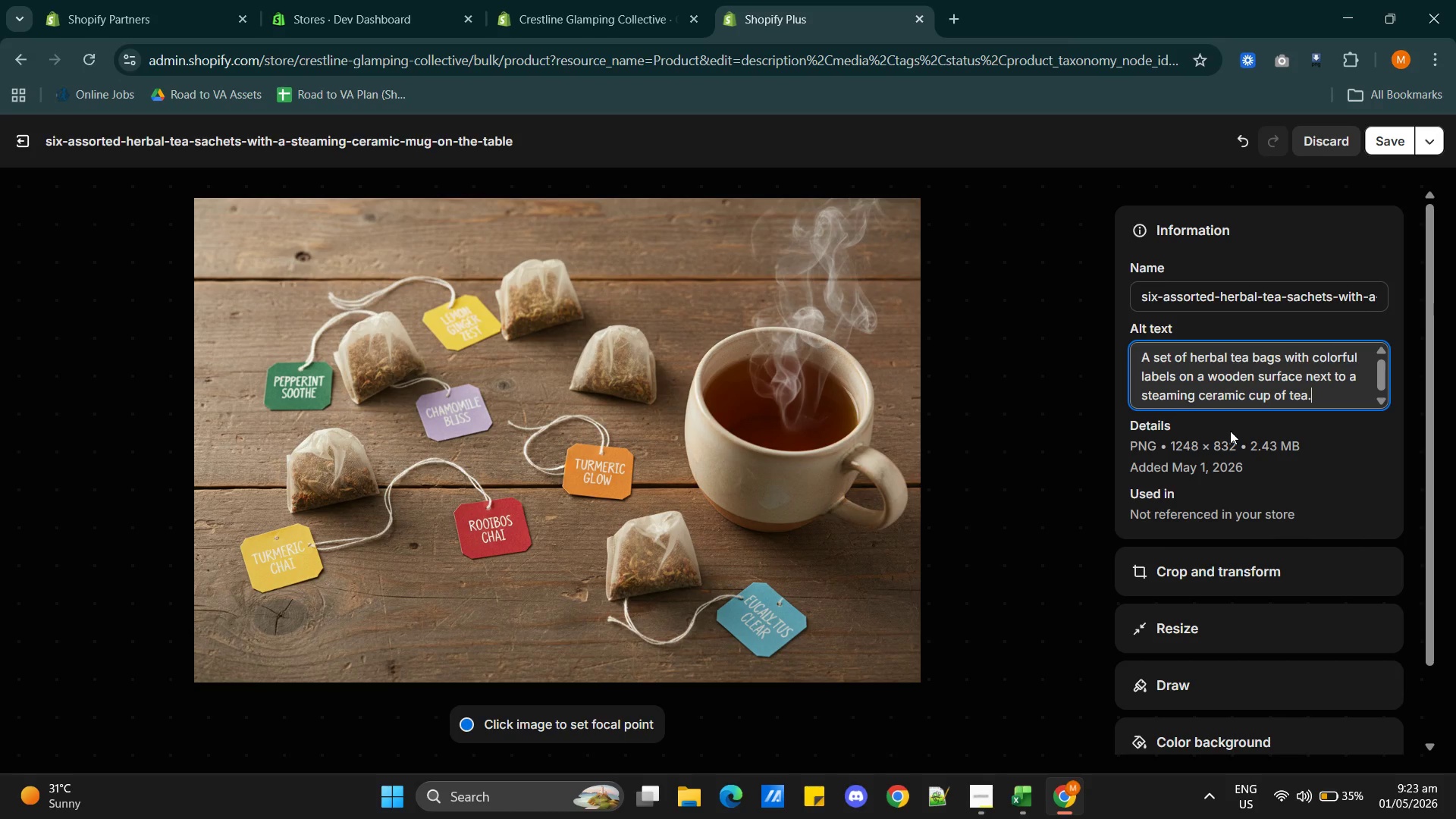 
wait(13.8)
 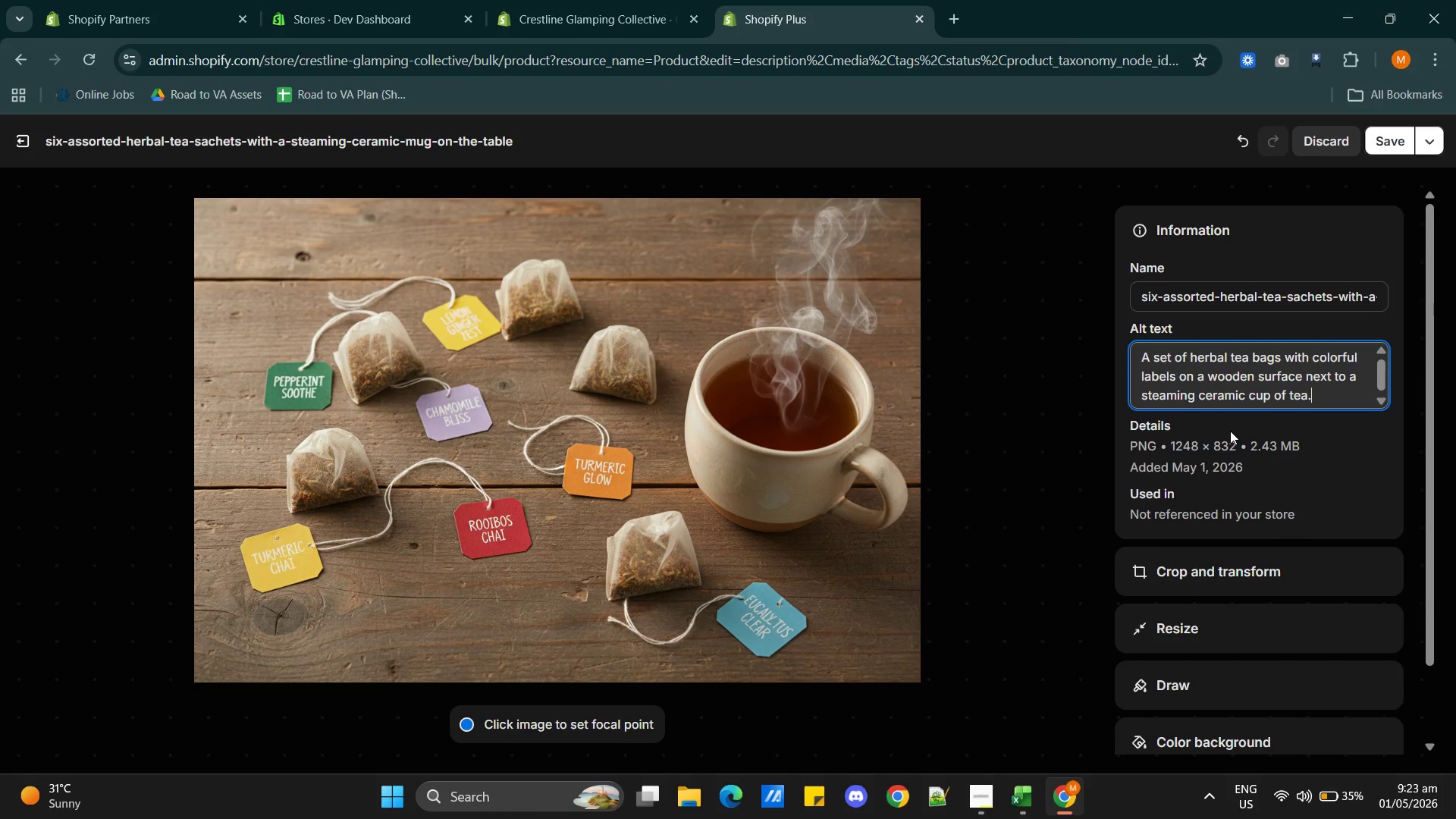 
left_click([1395, 146])
 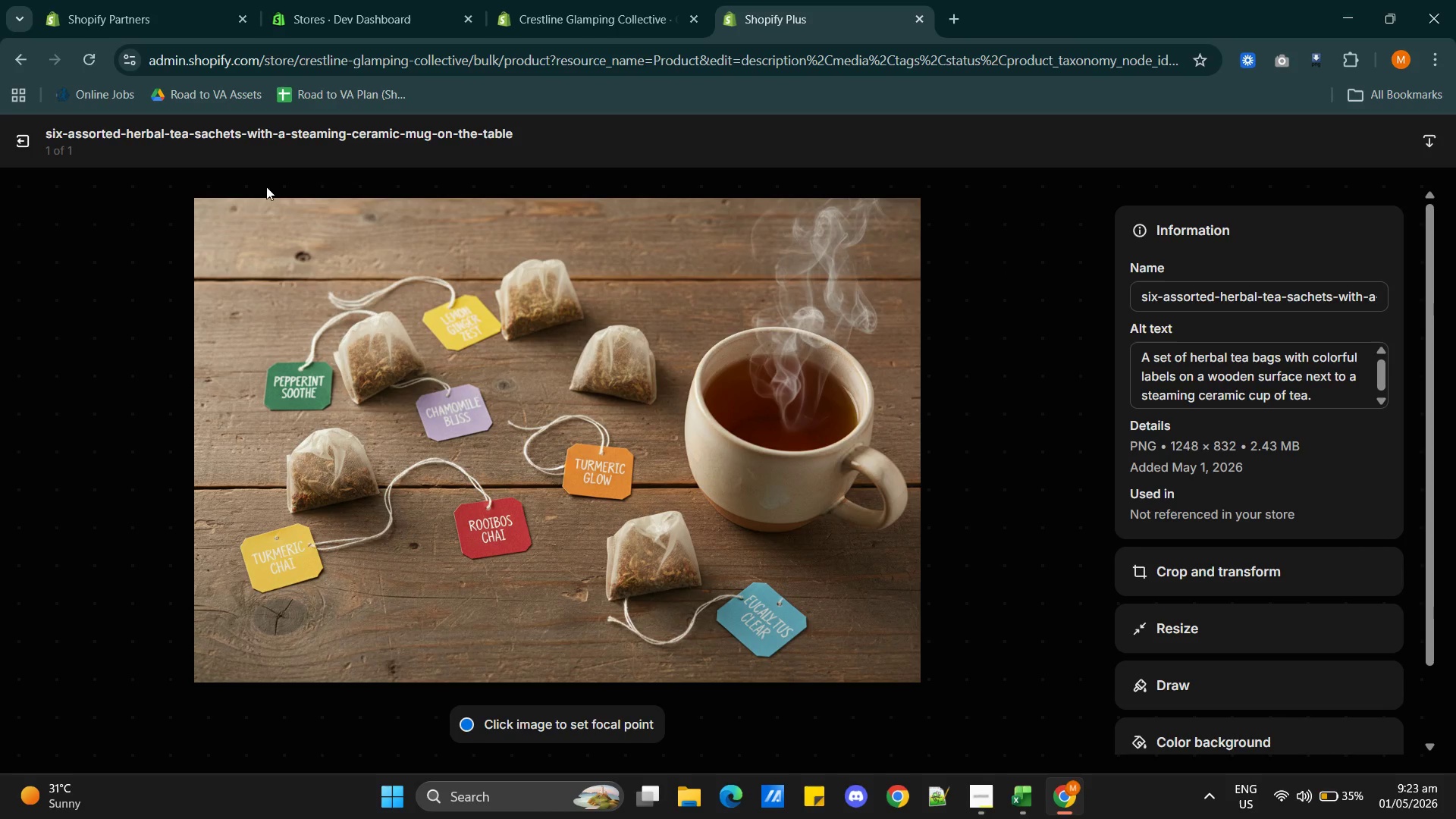 
left_click([24, 137])
 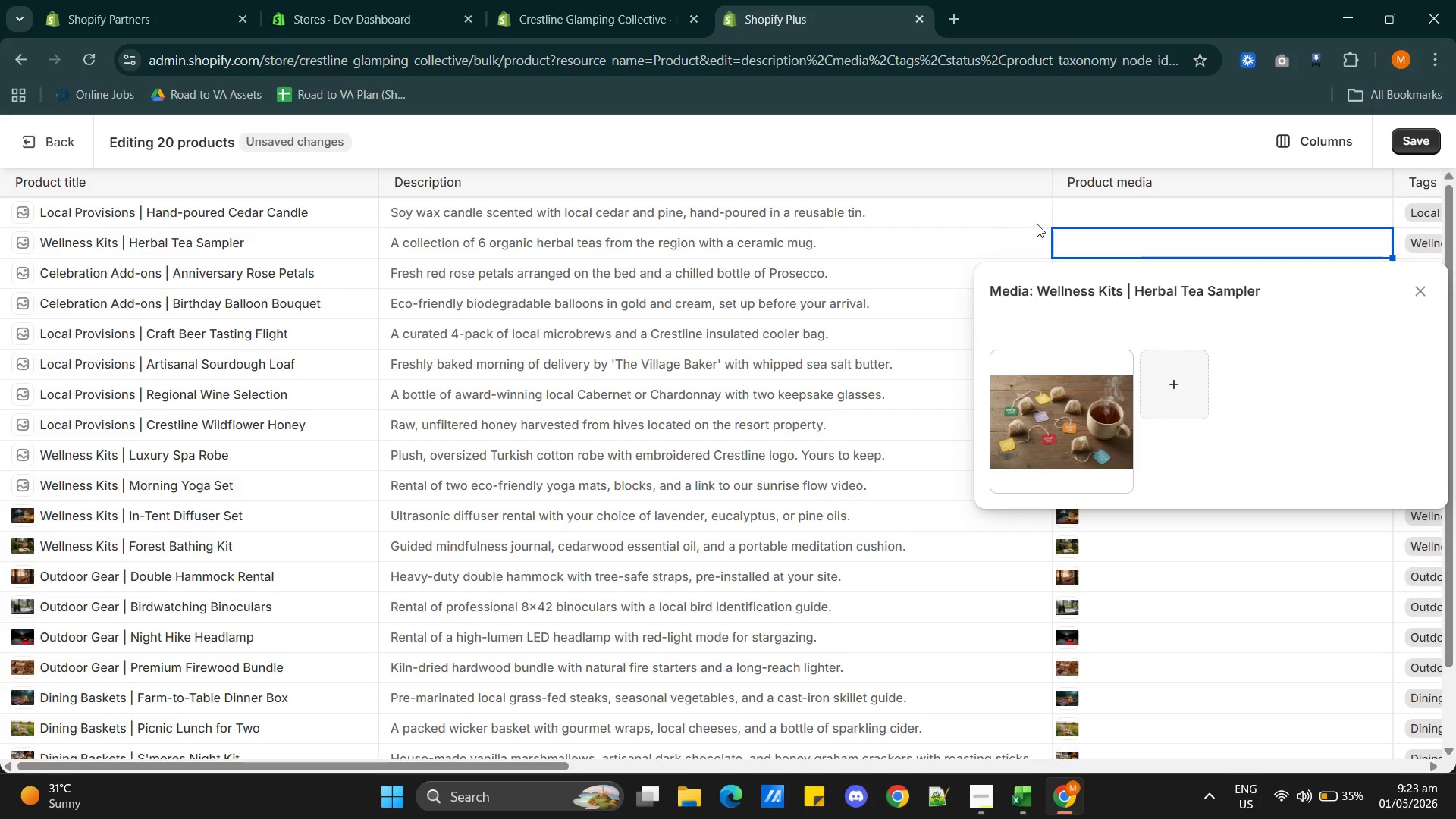 
left_click([1065, 214])
 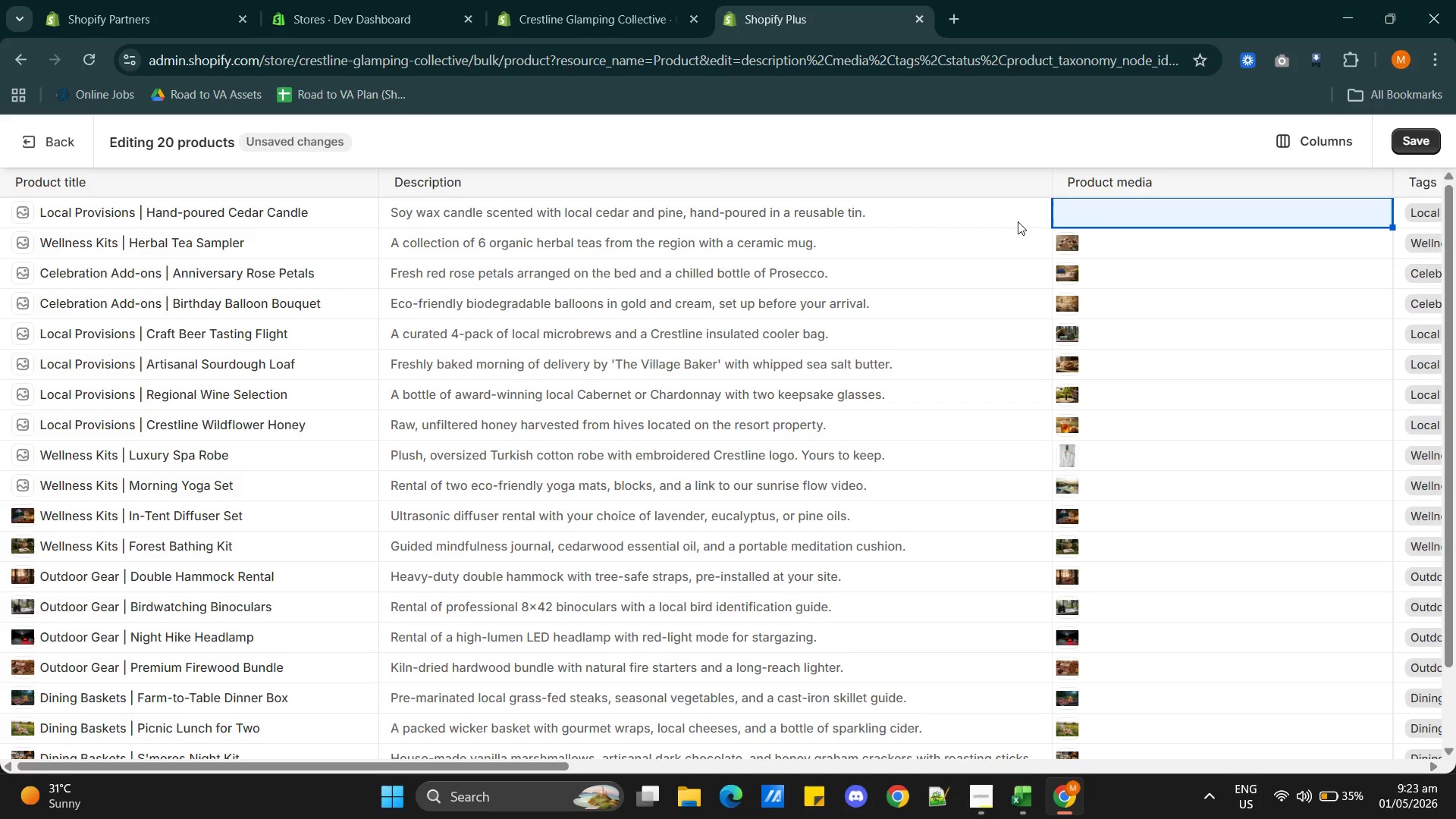 
key(Alt+AltLeft)
 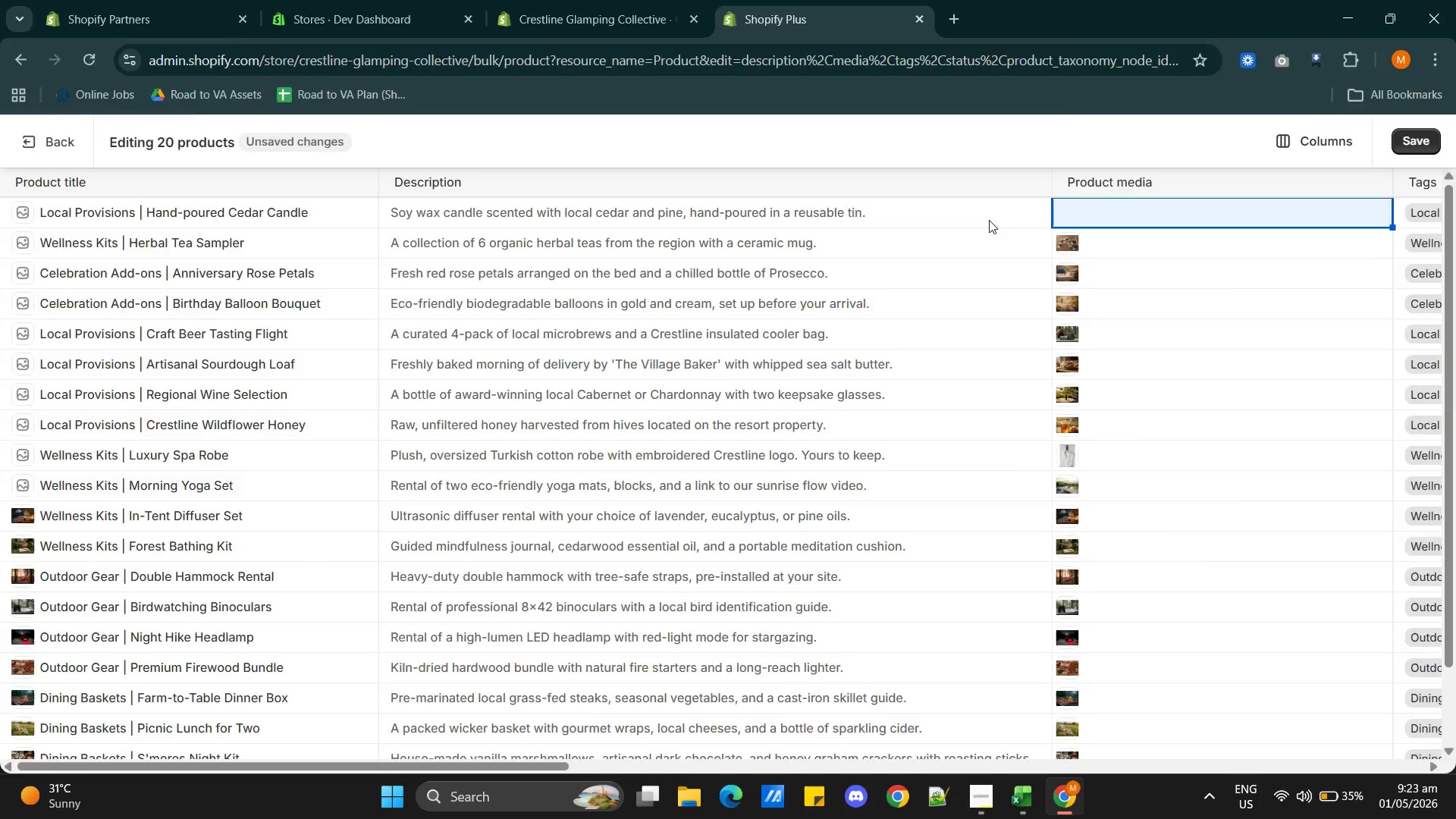 
key(Alt+Tab)
 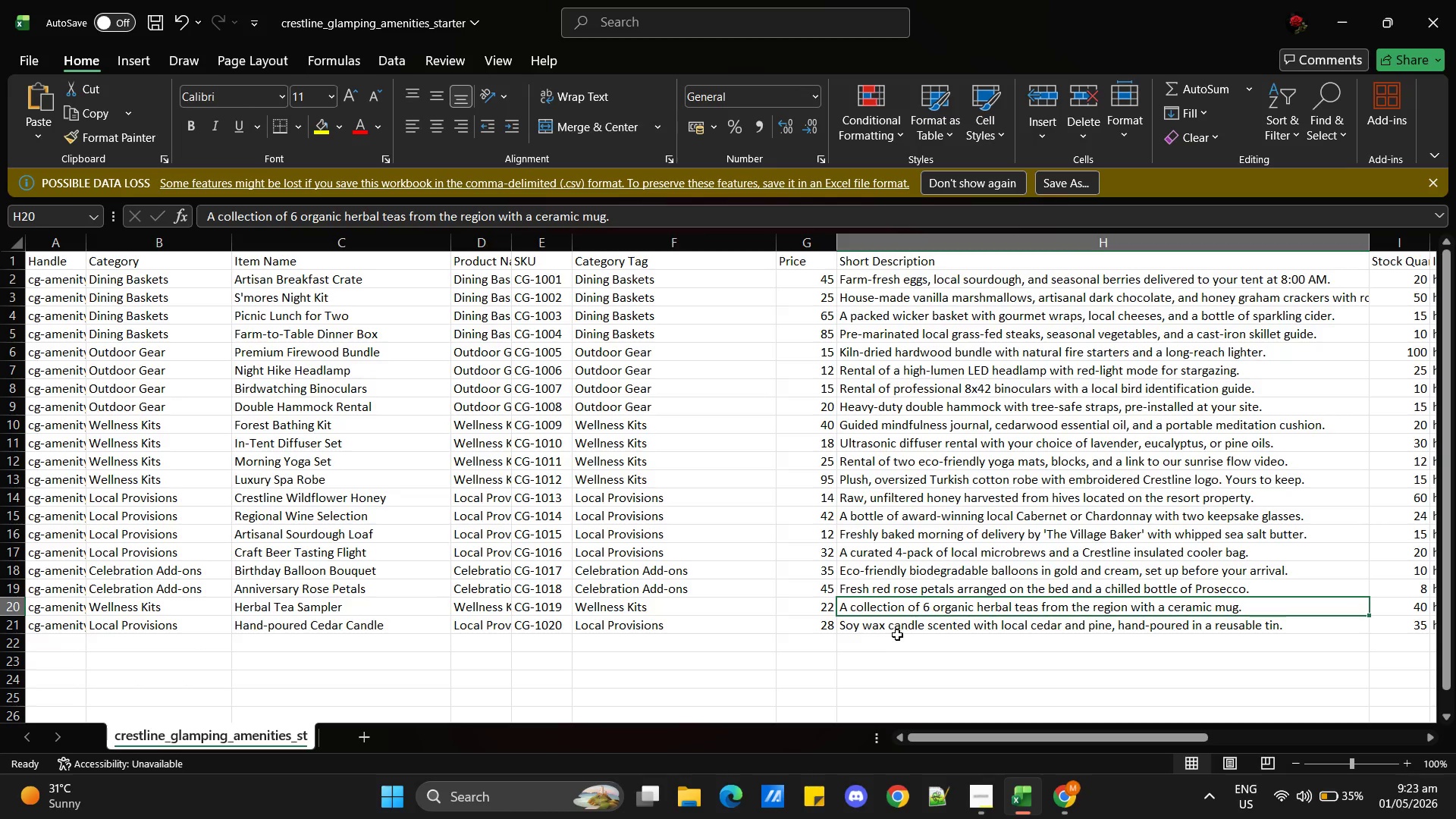 
left_click([896, 626])
 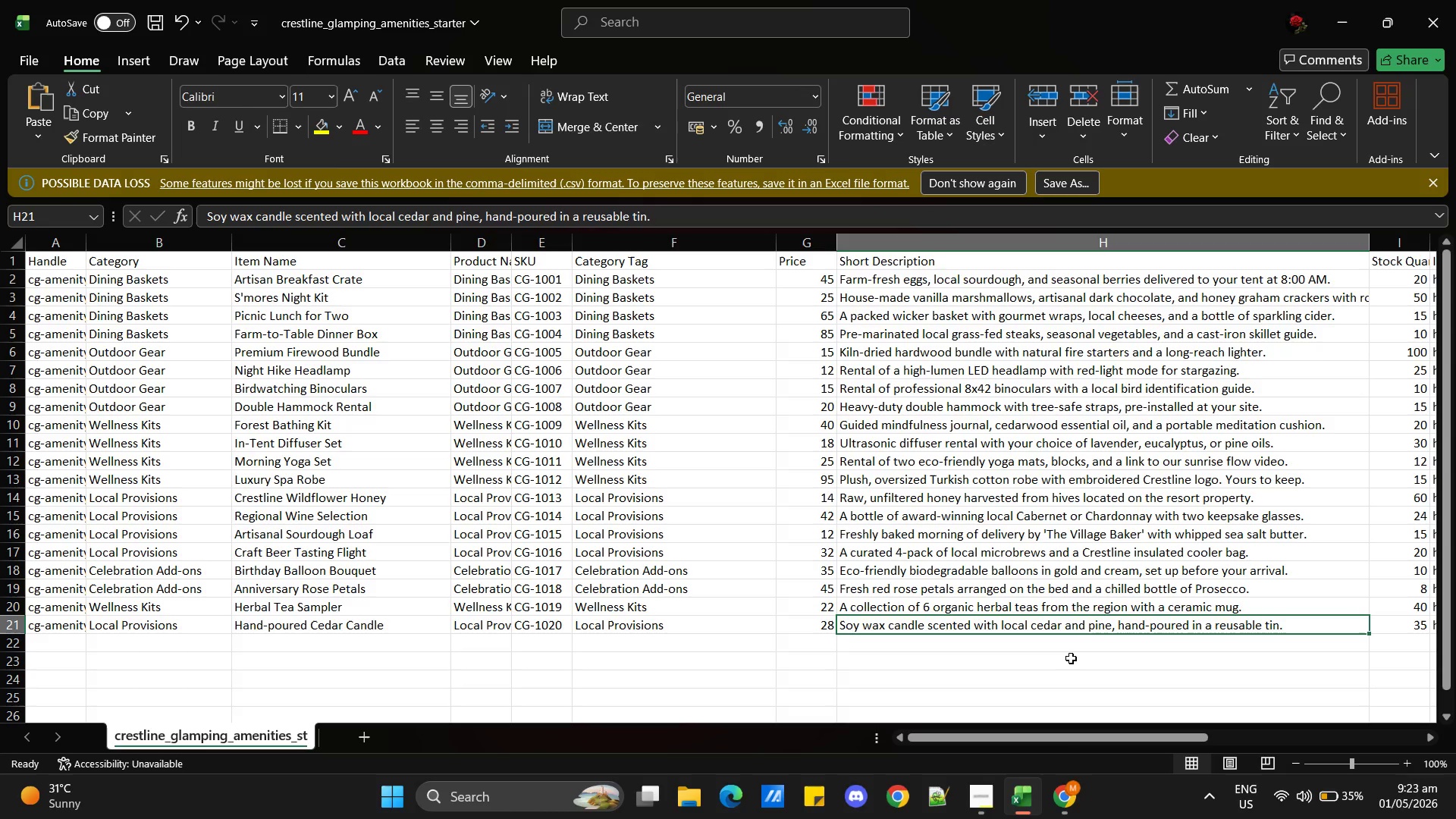 
wait(10.75)
 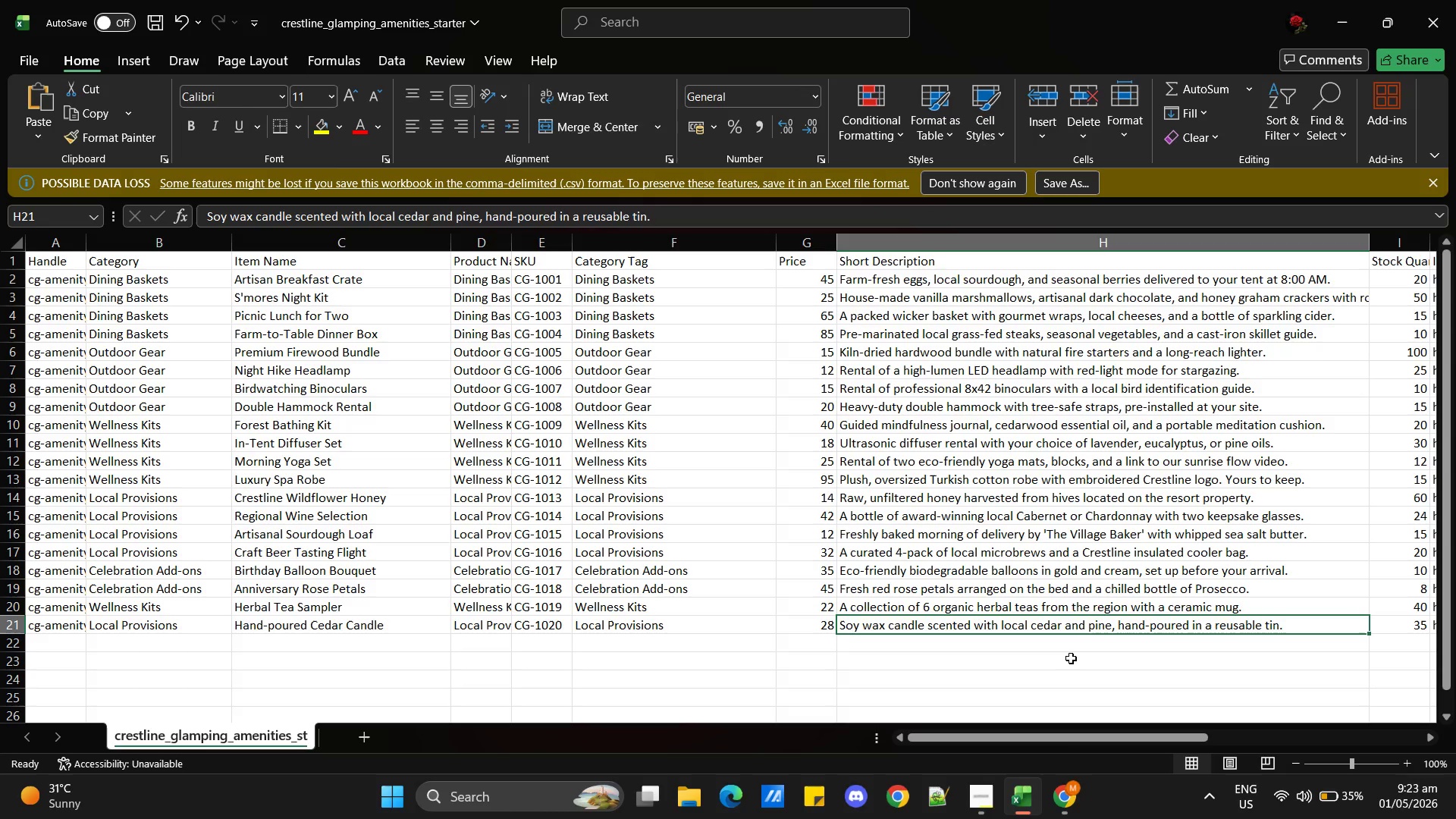 
key(Alt+AltLeft)
 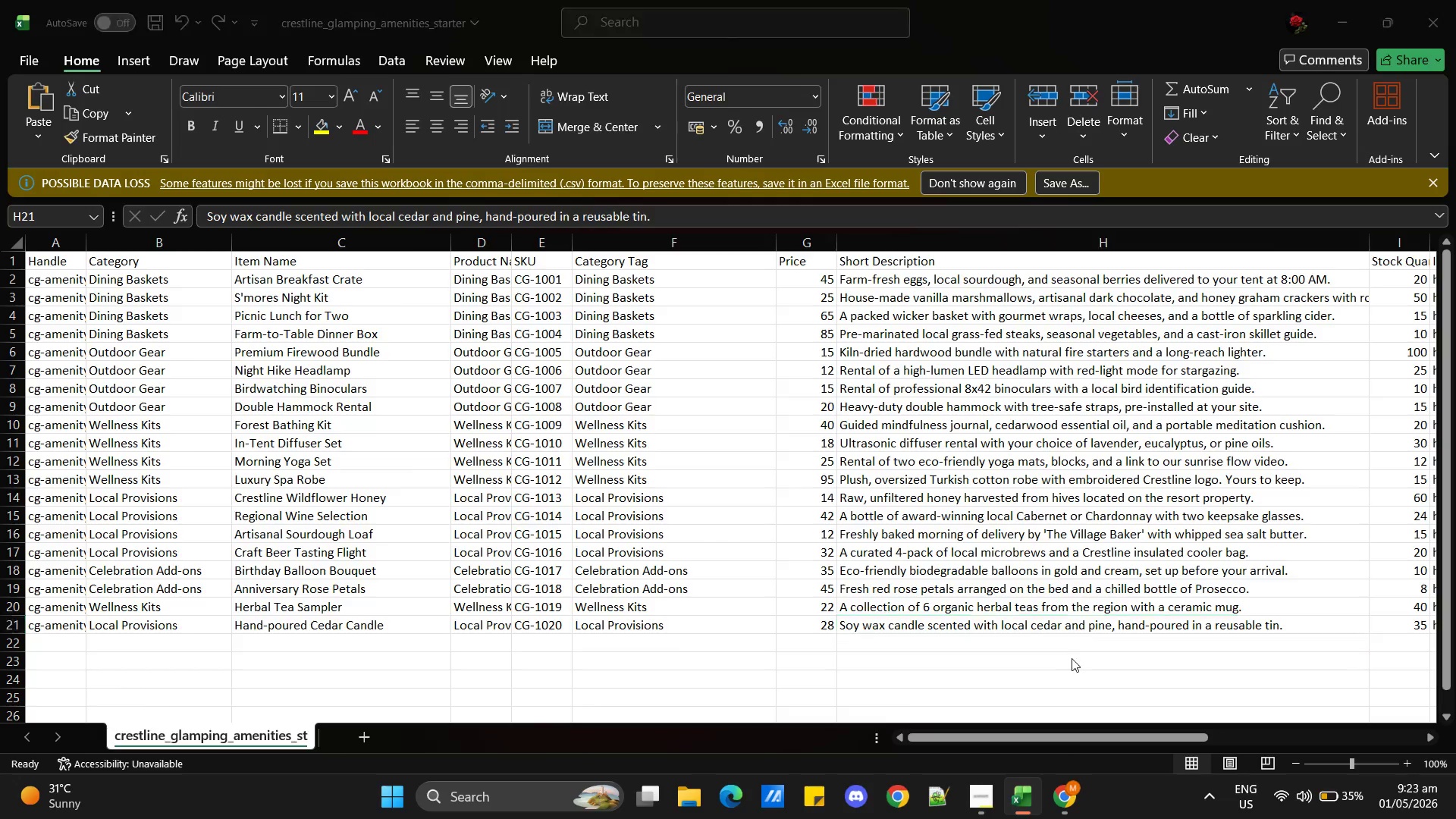 
key(Alt+Tab)
 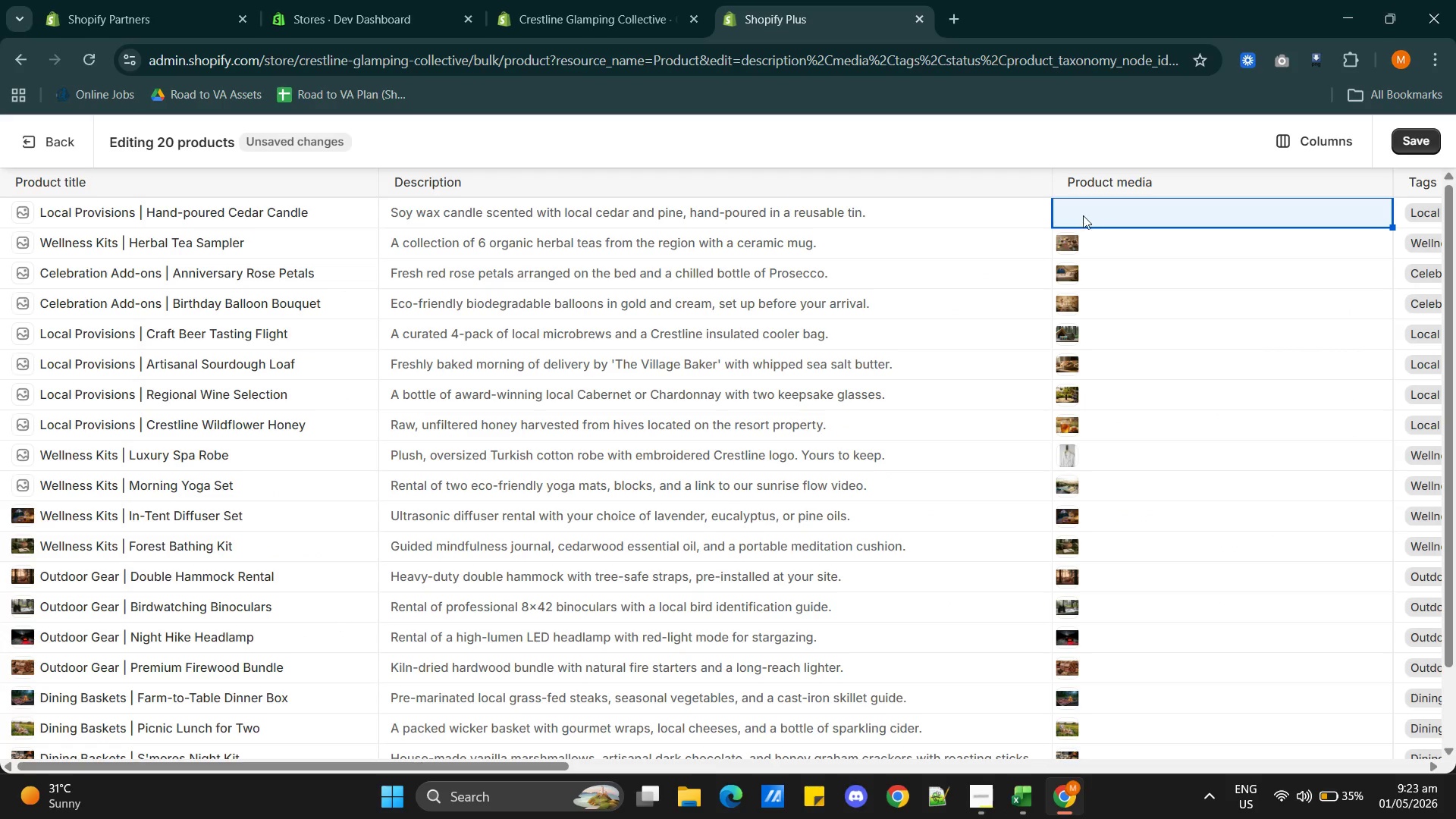 
double_click([1083, 215])
 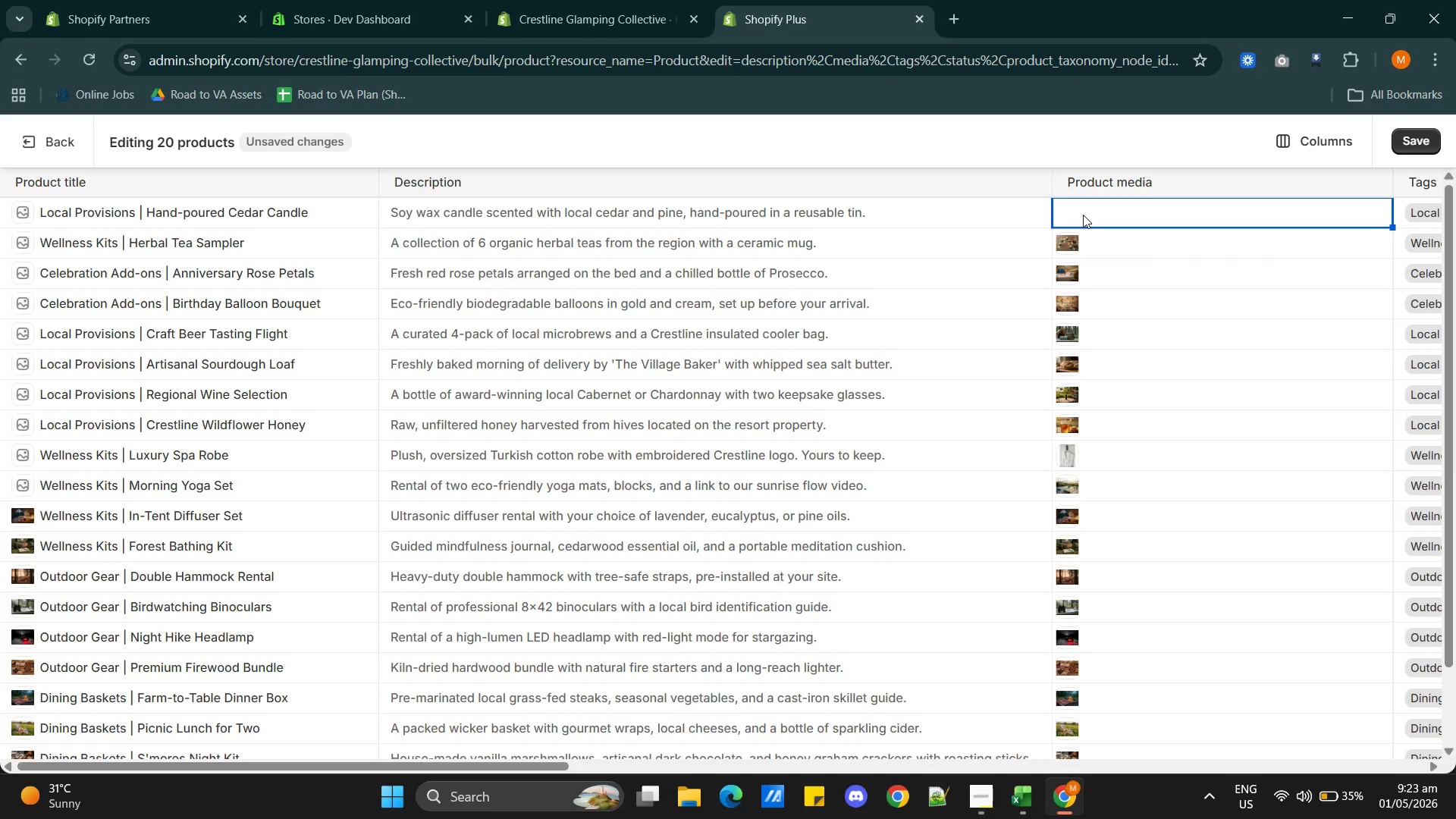 
triple_click([1083, 215])
 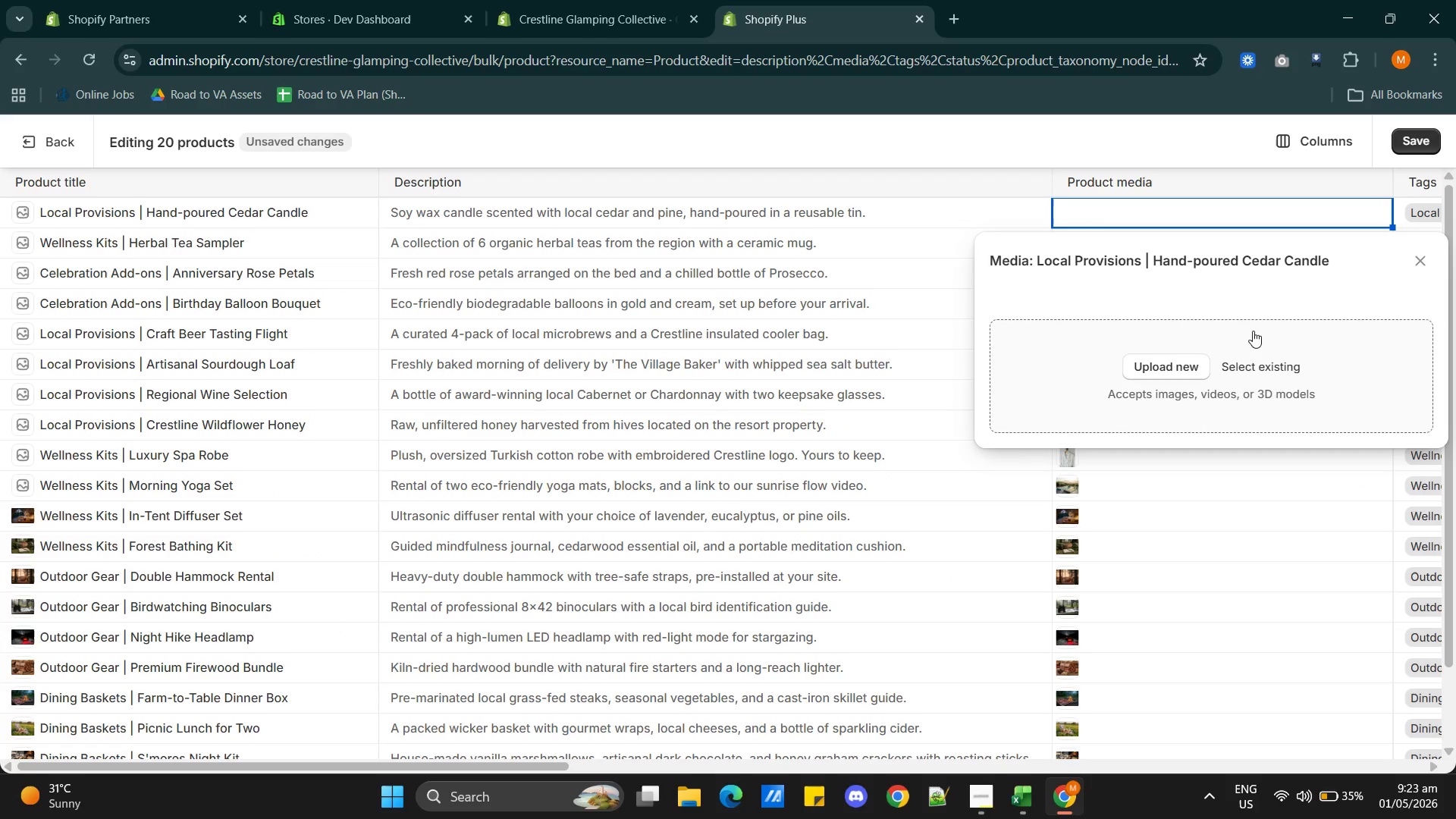 
left_click([1248, 370])
 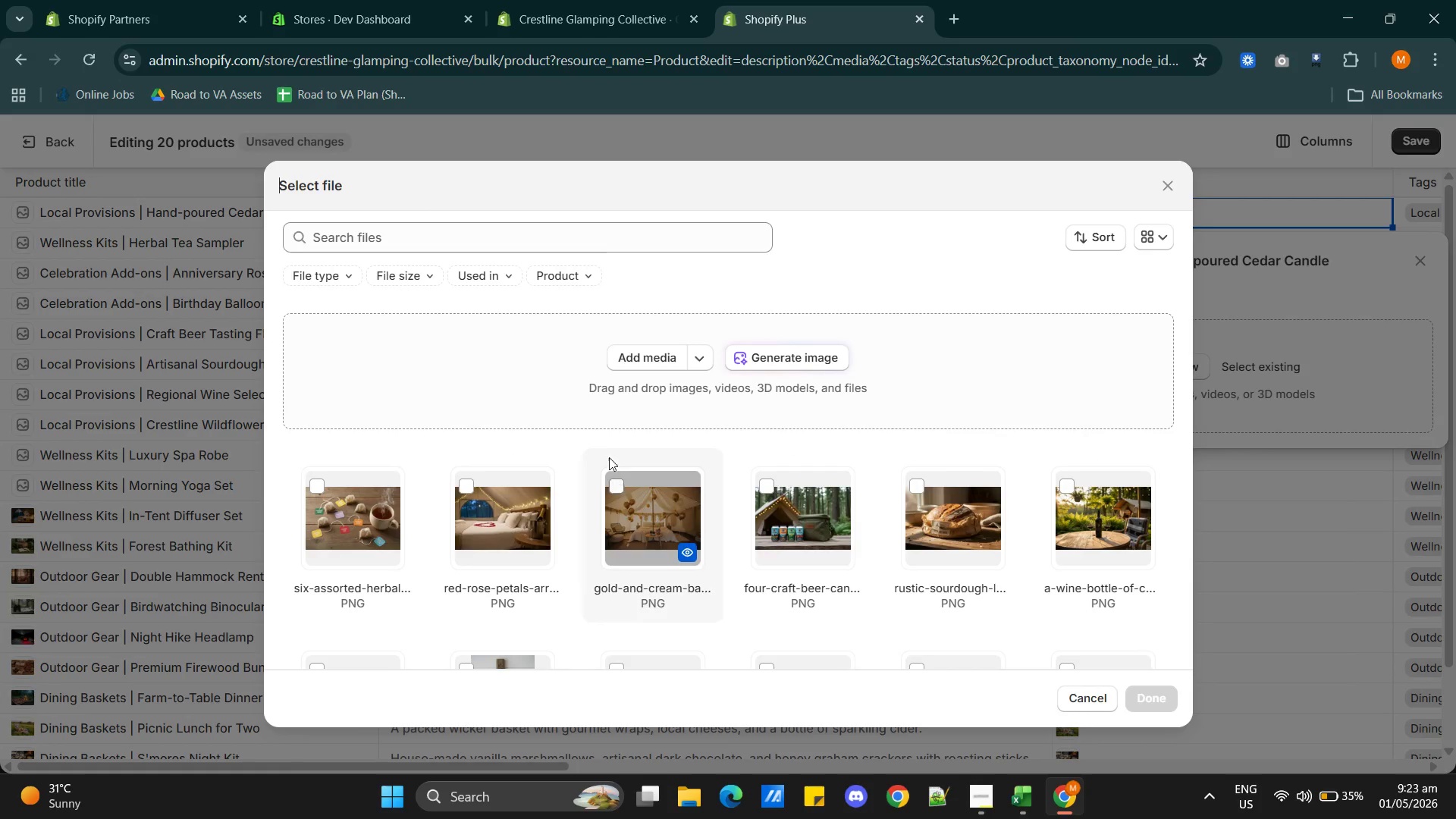 
left_click([779, 356])
 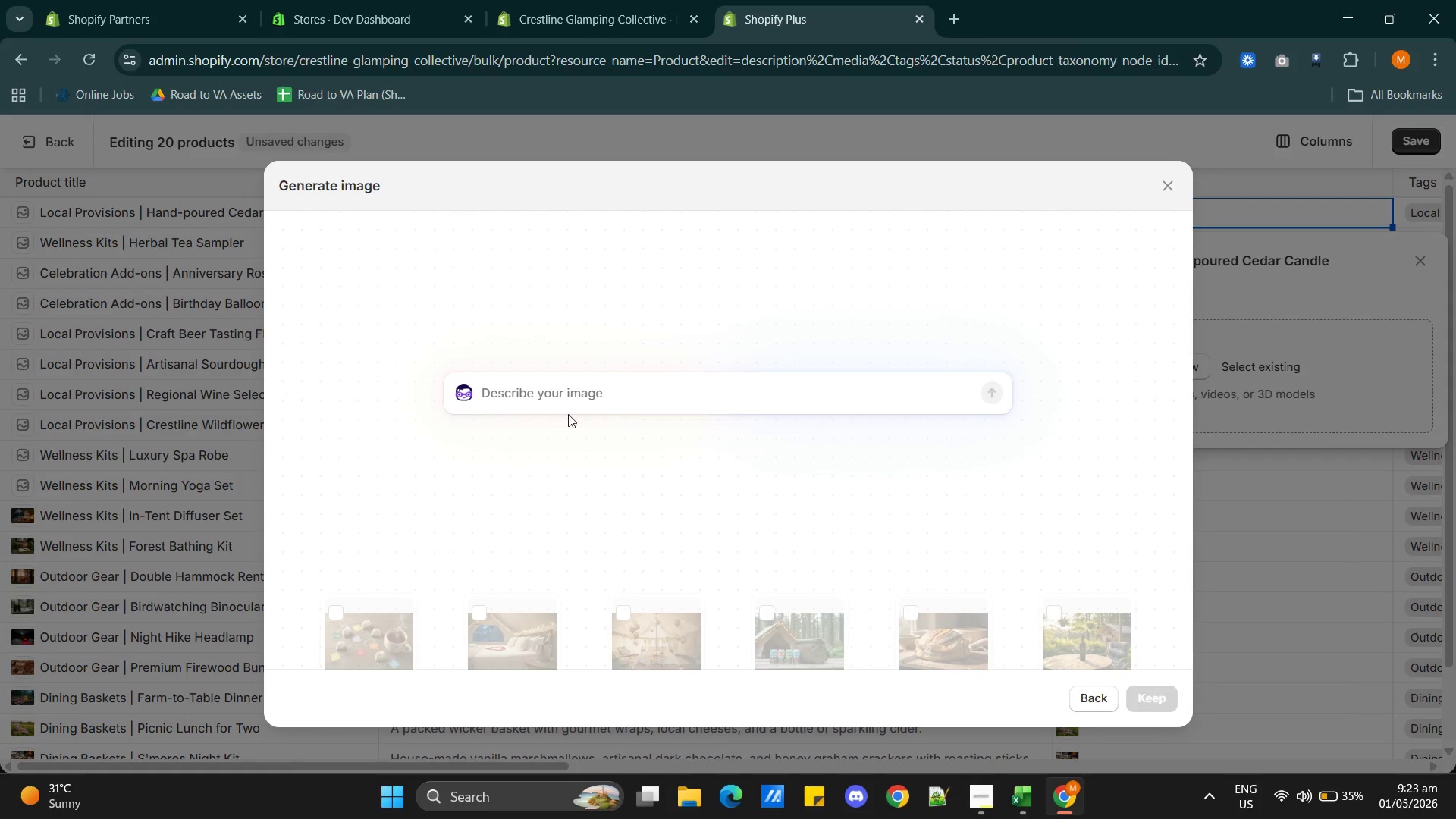 
left_click([560, 394])
 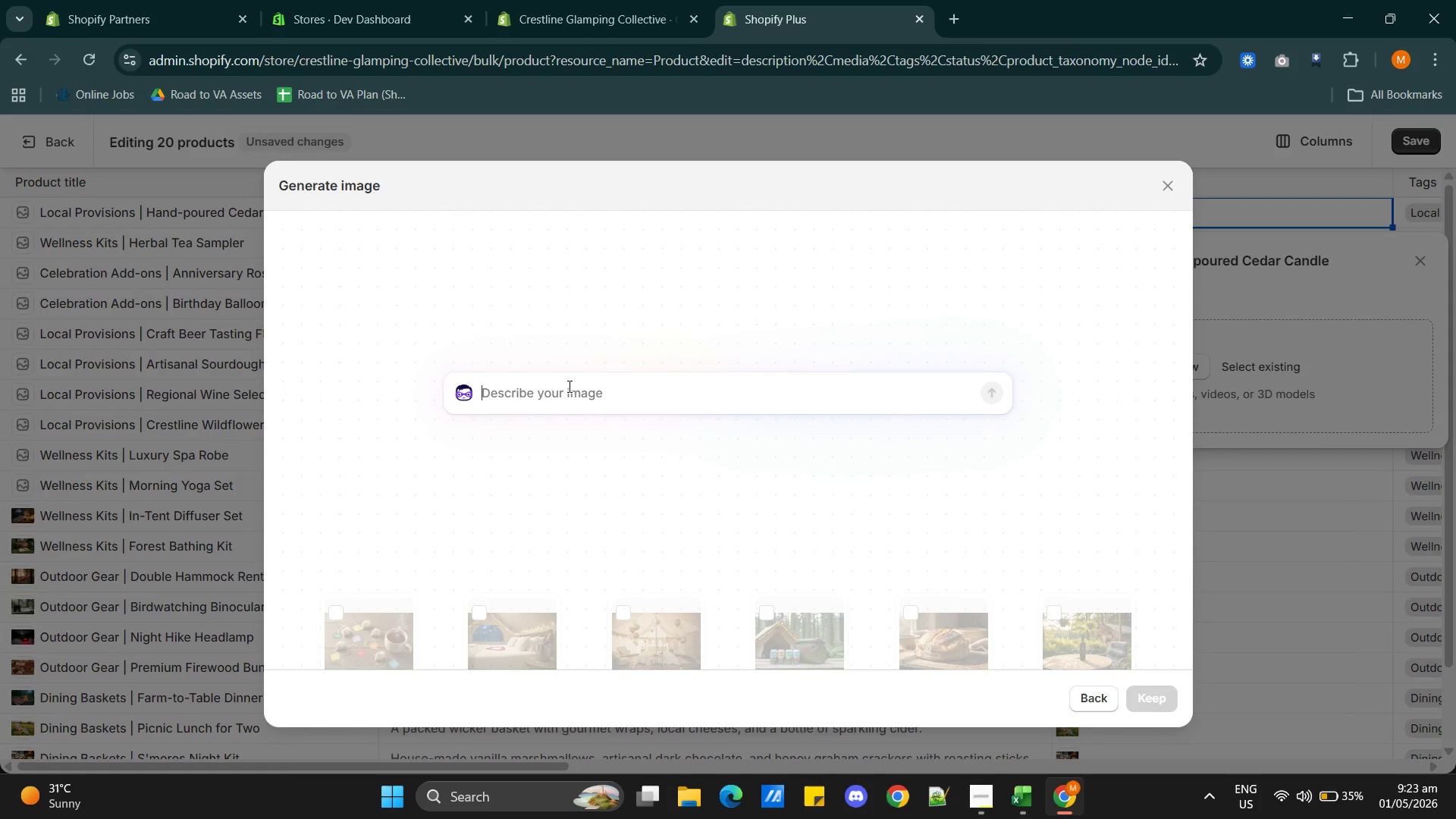 
type(lit )
 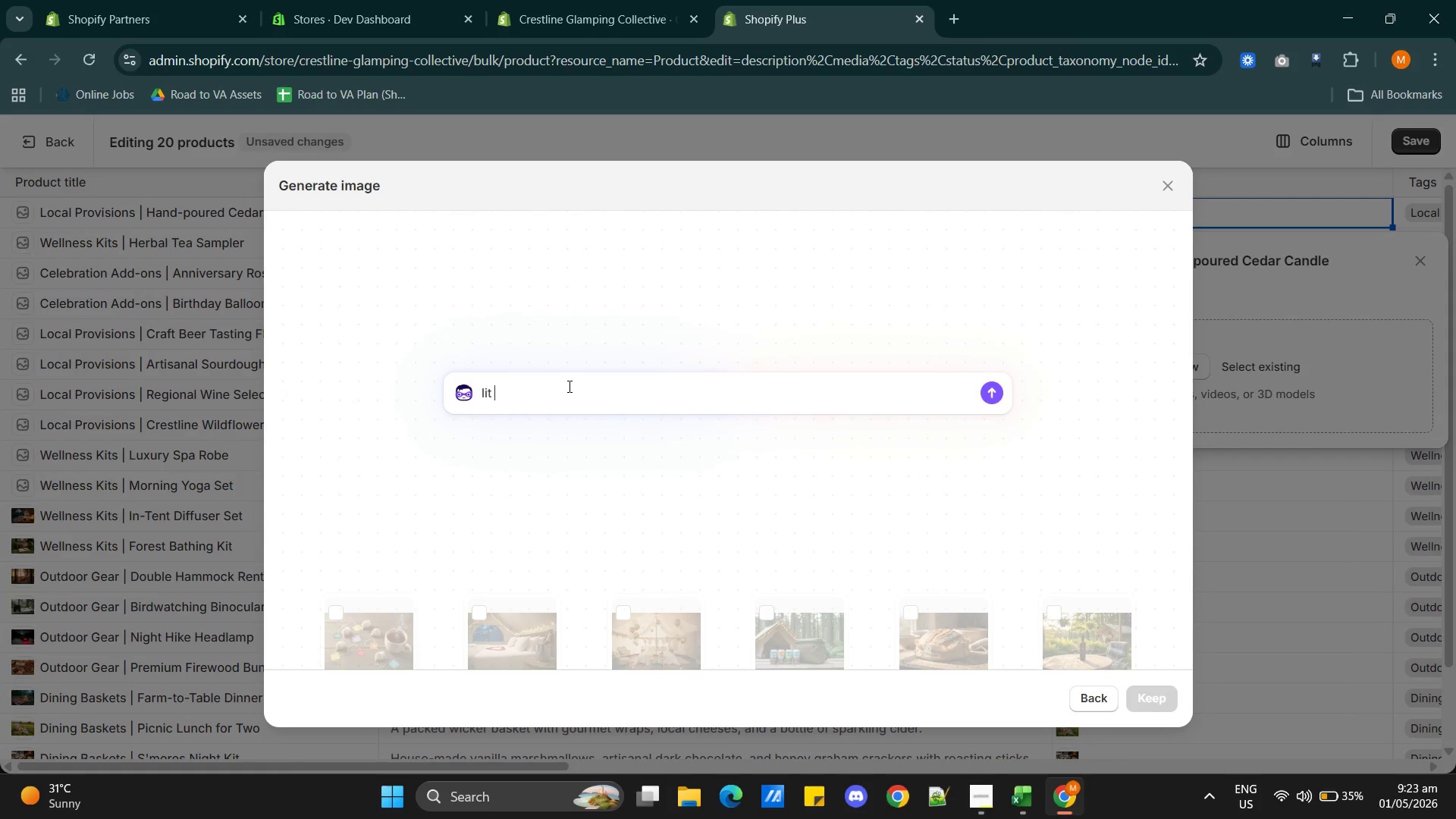 
key(Alt+AltLeft)
 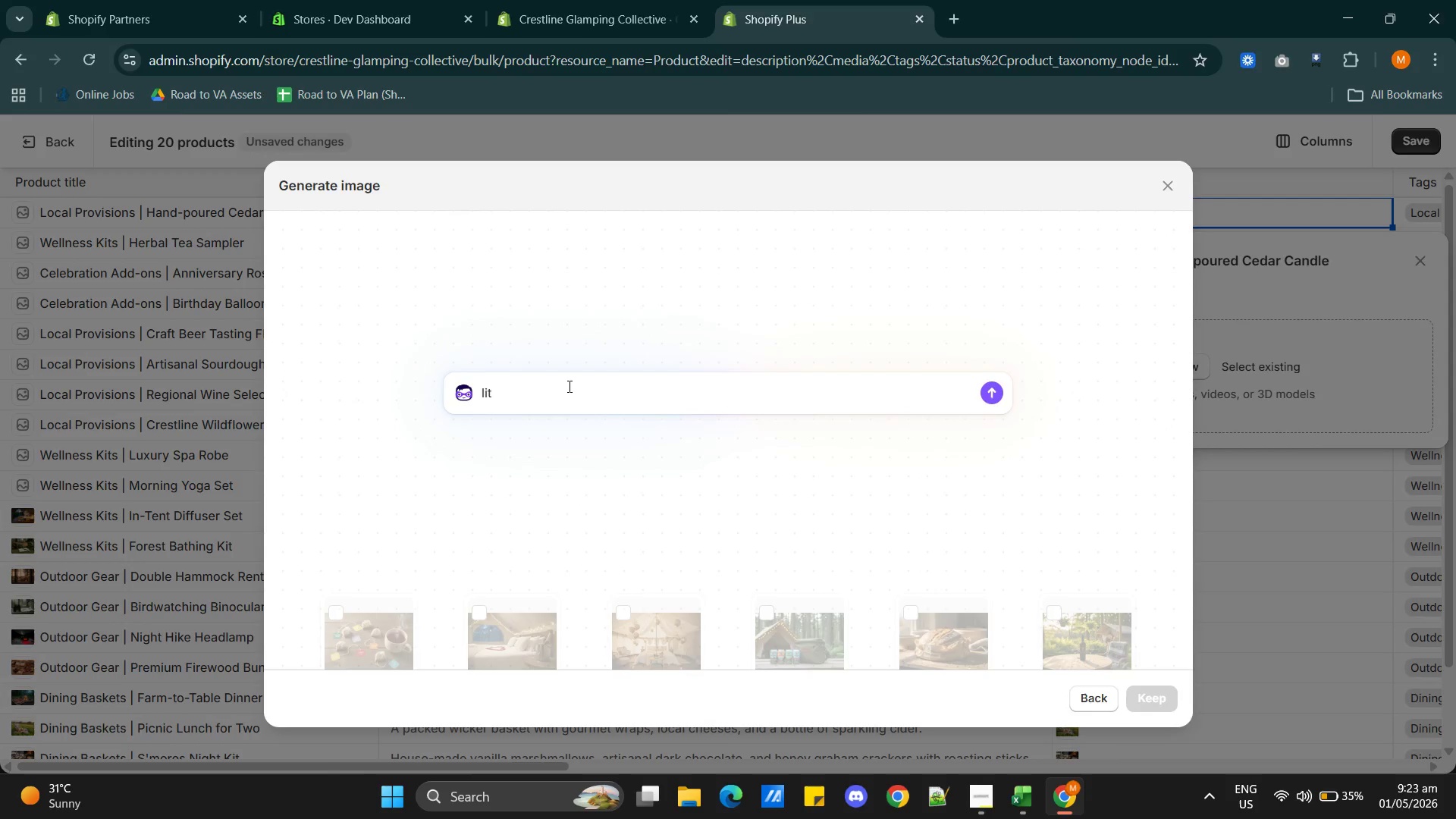 
key(Alt+Tab)
 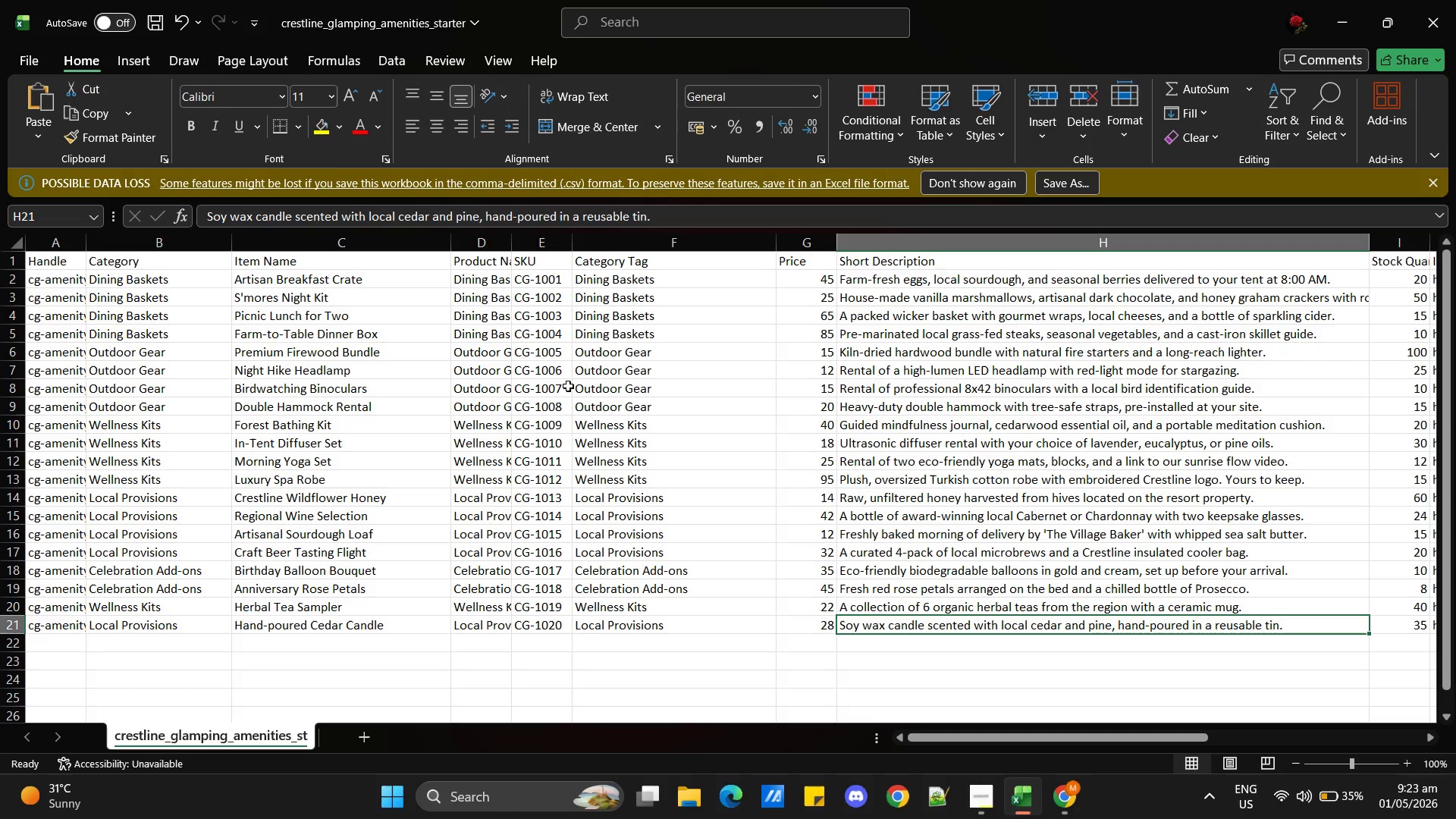 
key(Alt+AltLeft)
 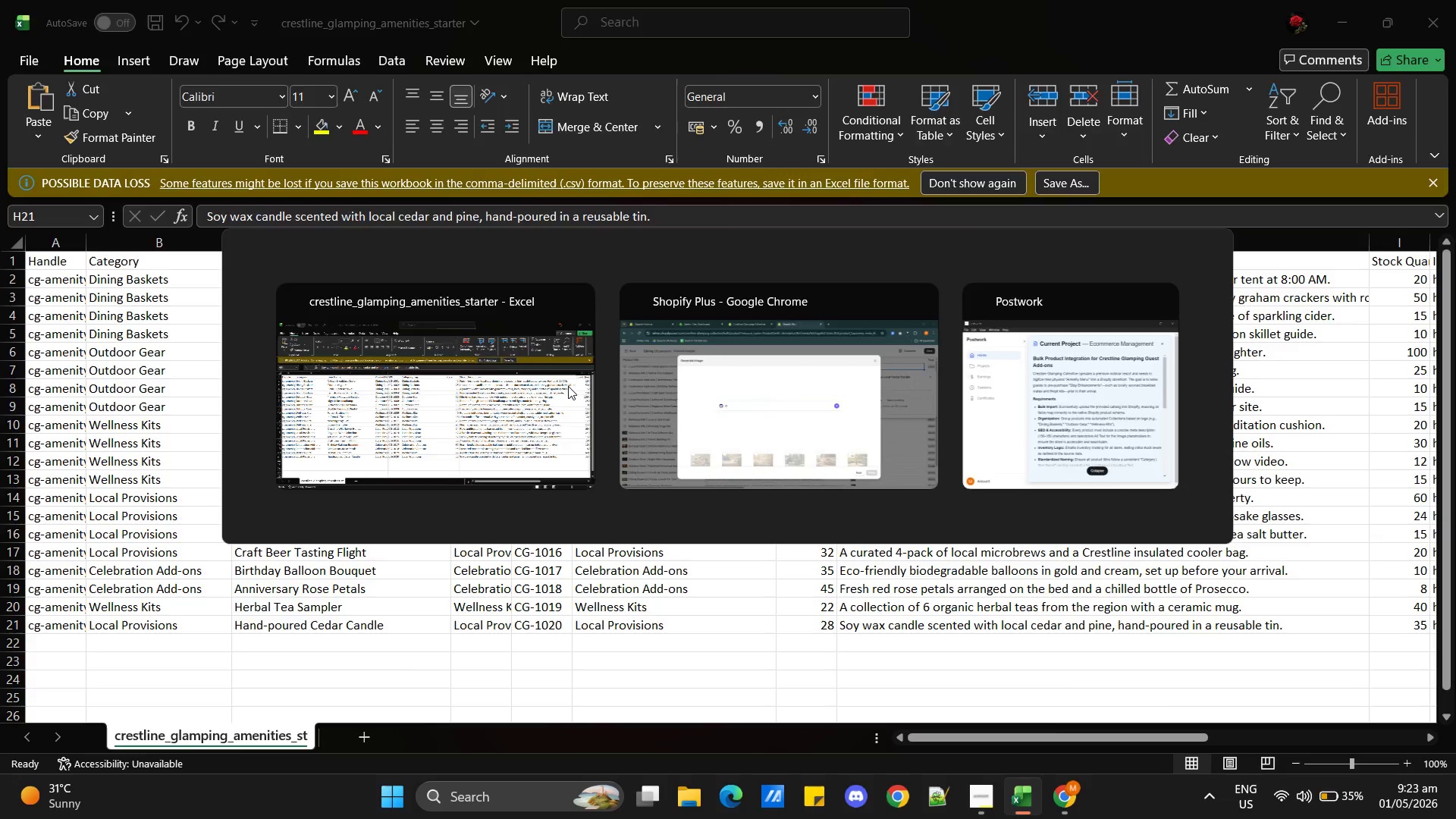 
key(Tab)
type(soy wax candle )
 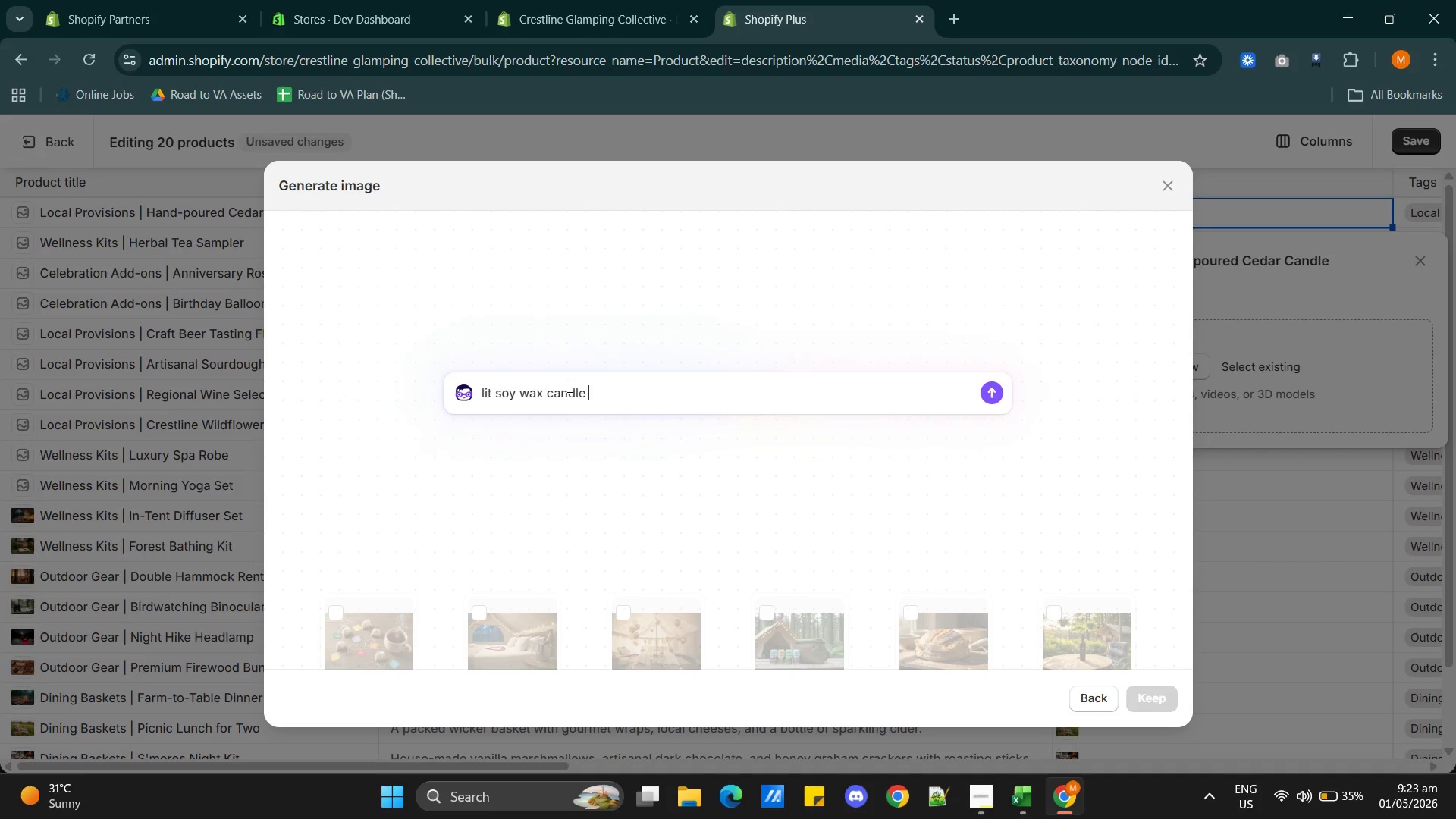 
key(Alt+AltLeft)
 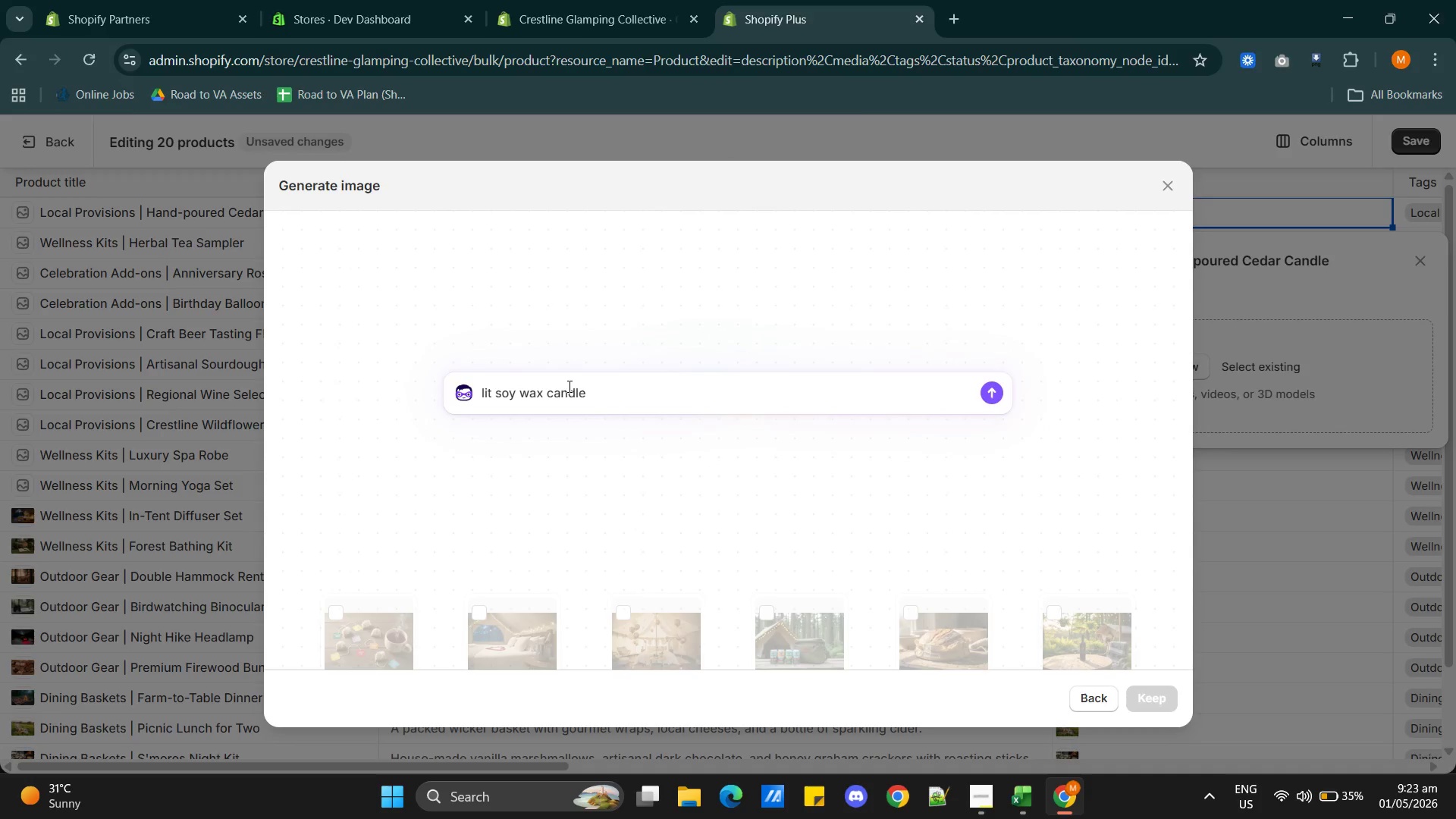 
key(Alt+Tab)
 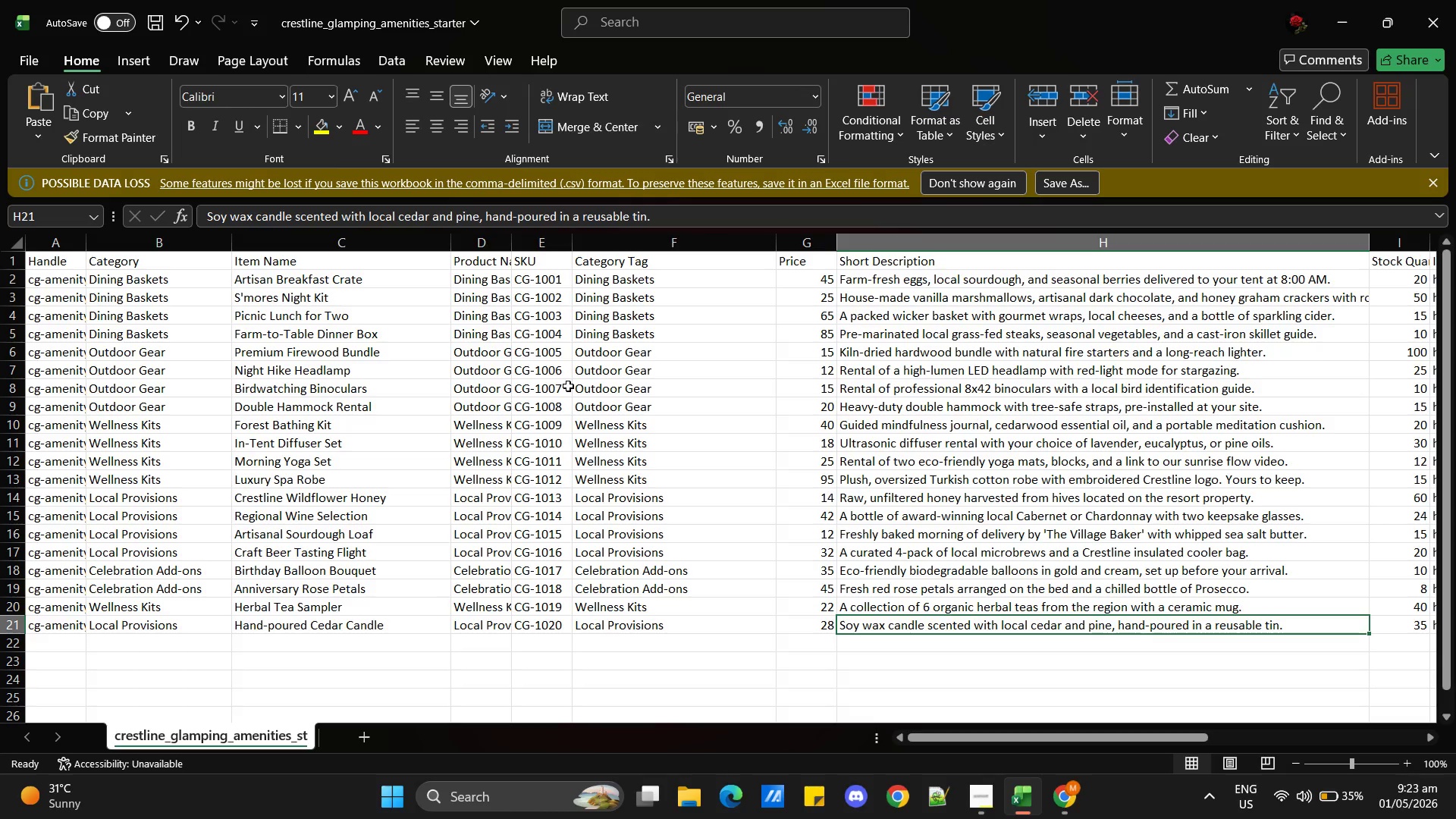 
wait(7.28)
 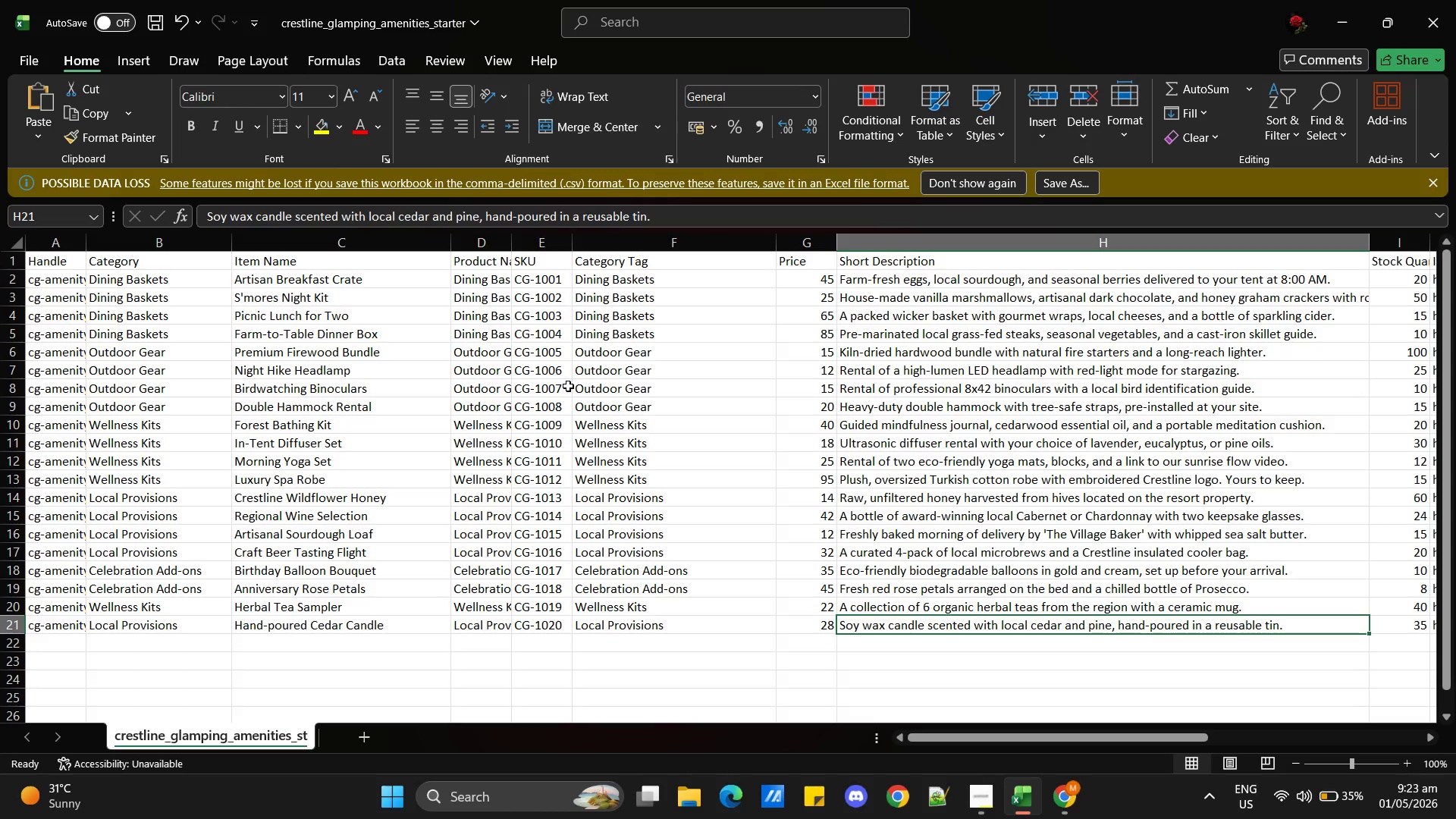 
key(Alt+AltLeft)
 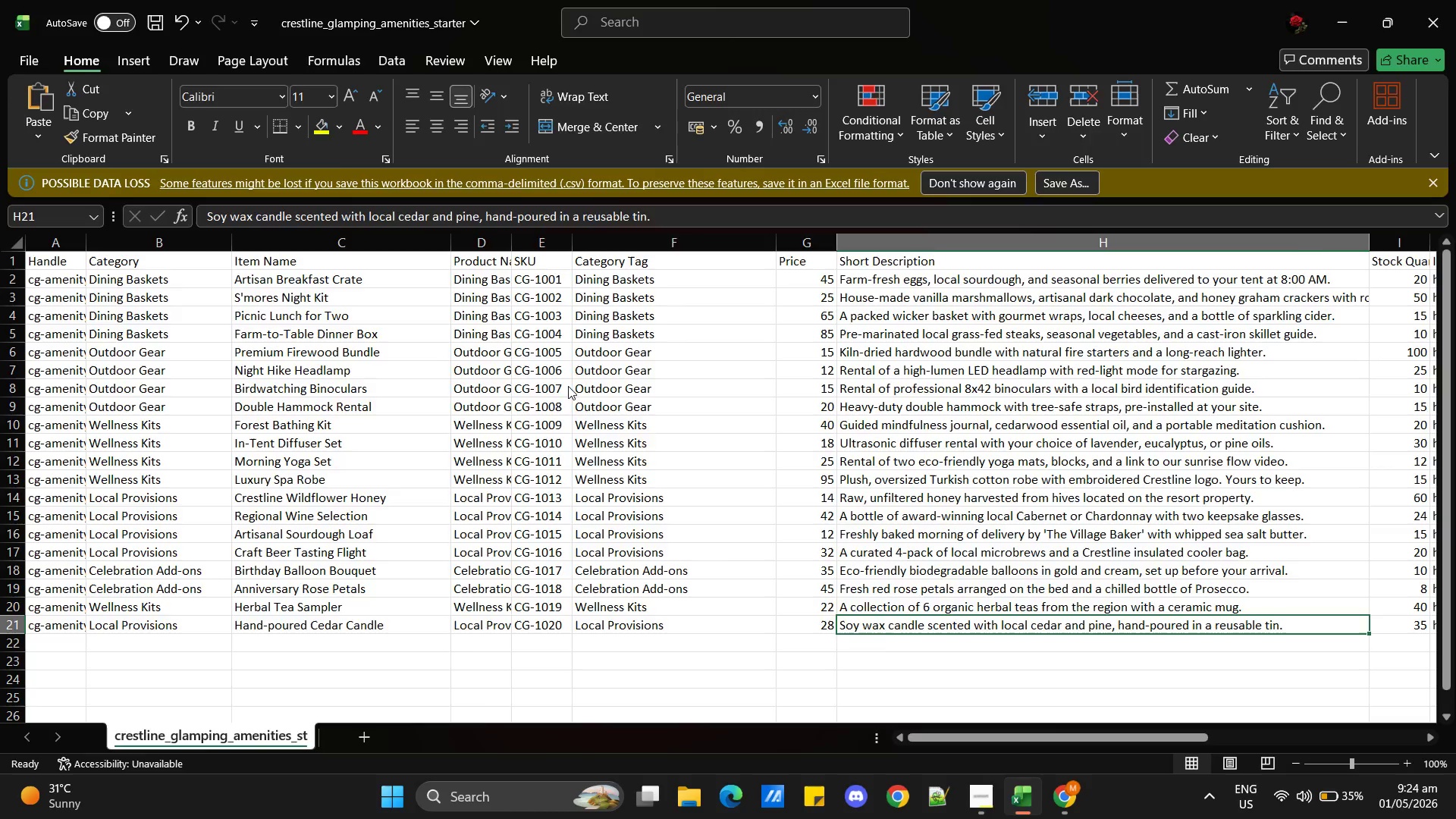 
key(Tab)
type(in a metal)
key(Backspace)
key(Backspace)
key(Backspace)
key(Backspace)
key(Backspace)
key(Backspace)
key(Backspace)
type(a metal tin on a wooden nightstand next to )
 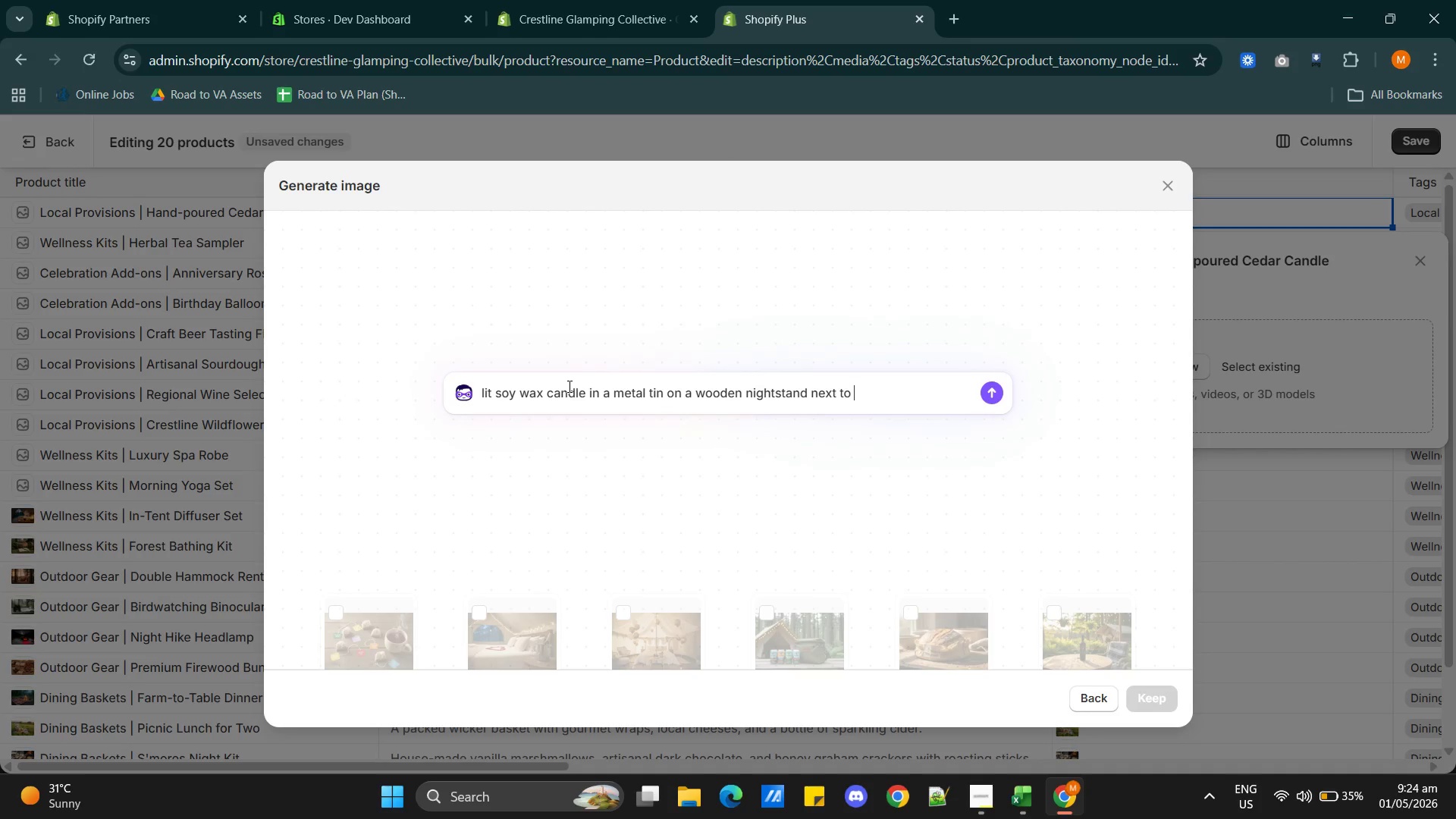 
key(Alt+AltLeft)
 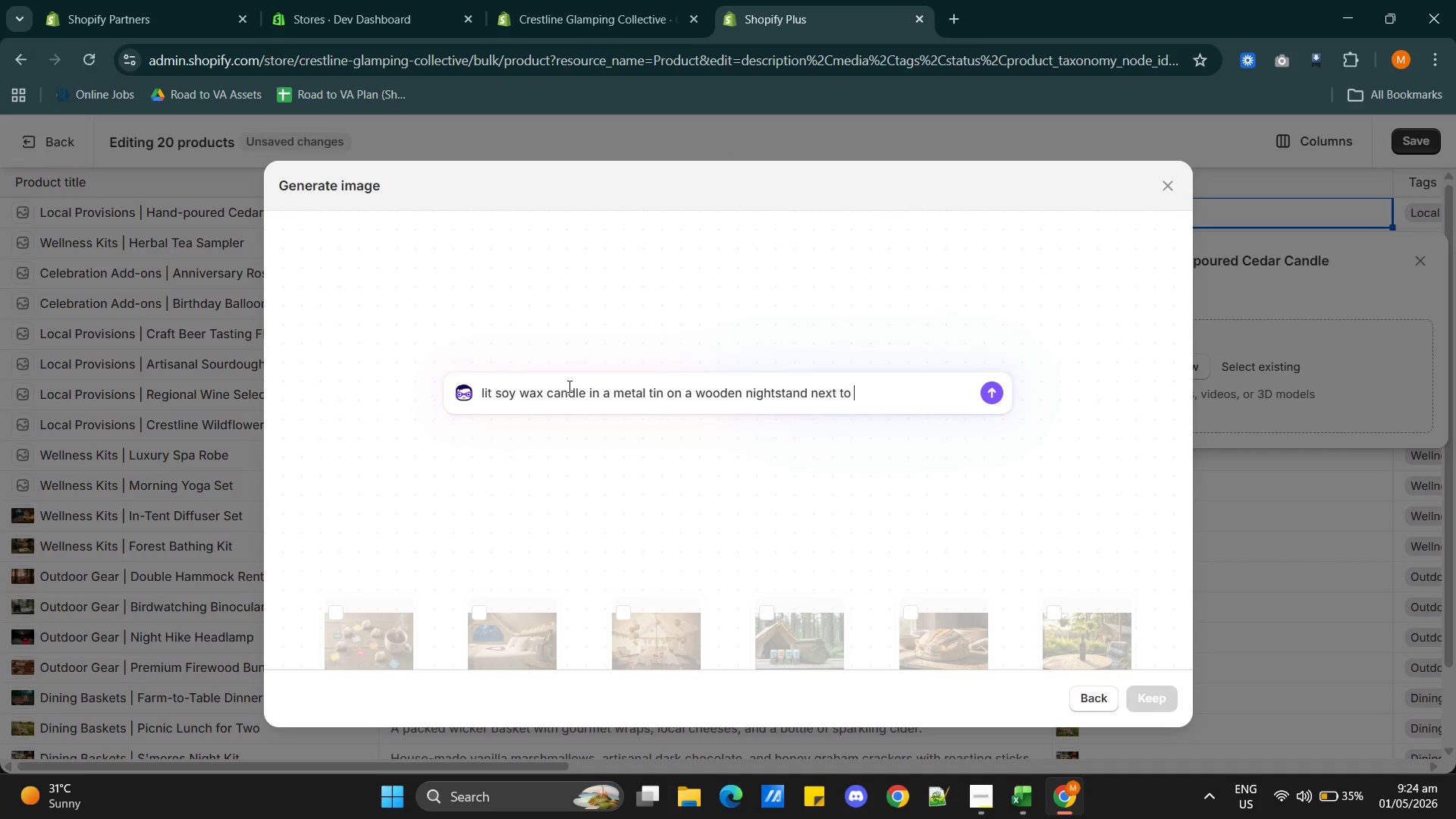 
key(Alt+Tab)
 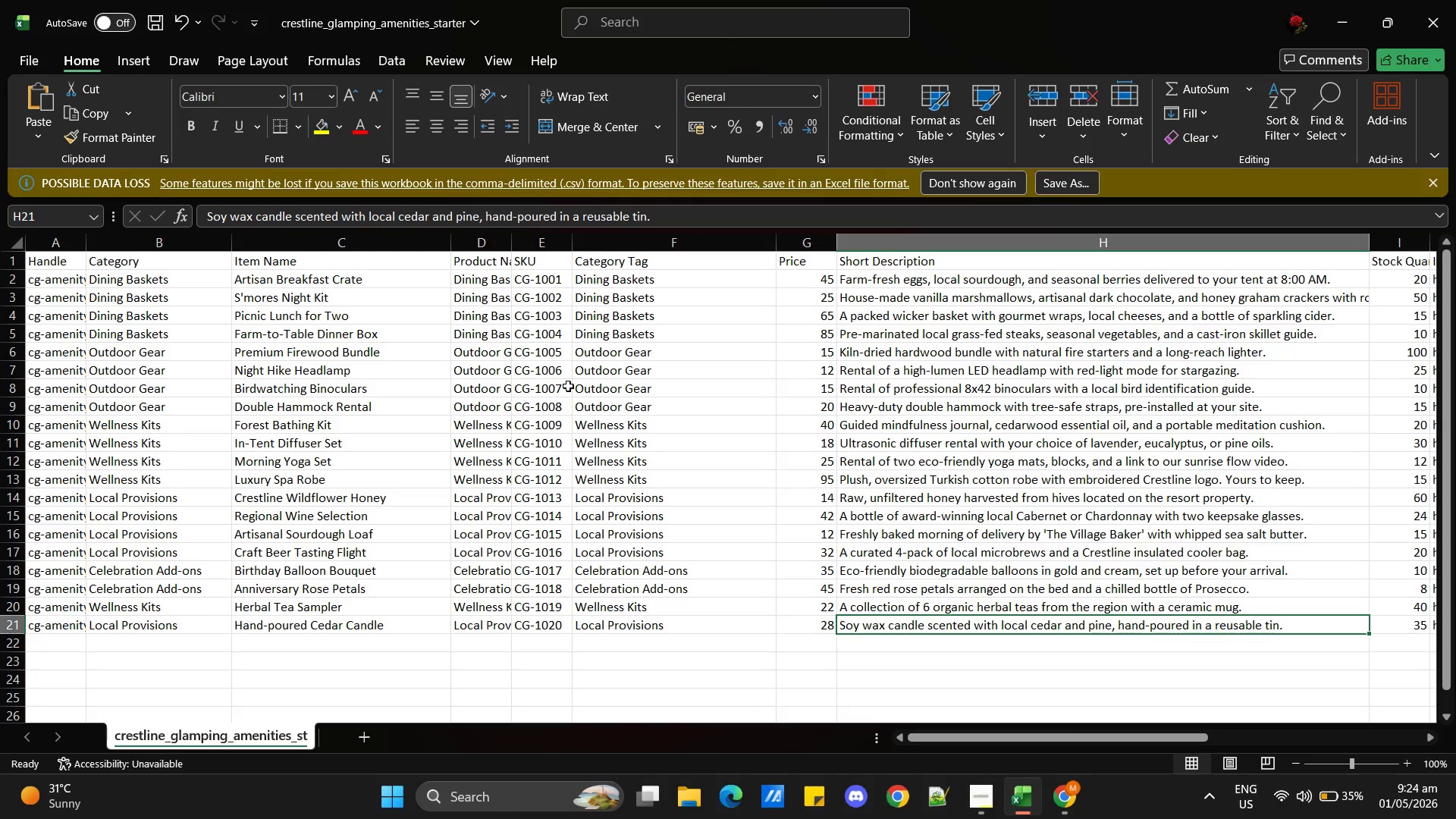 
key(Alt+AltLeft)
 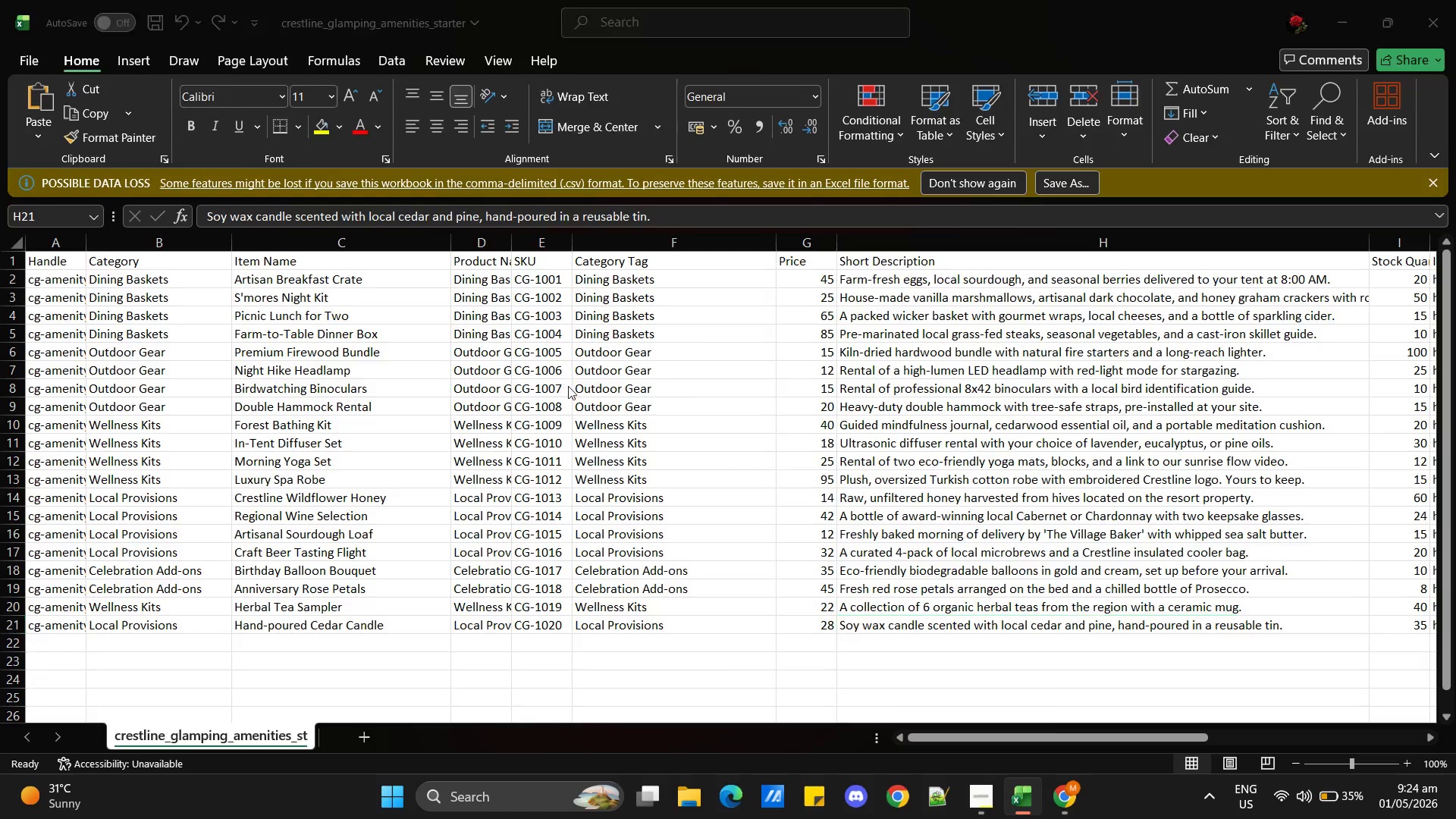 
key(Tab)
type(cedar and pine)
 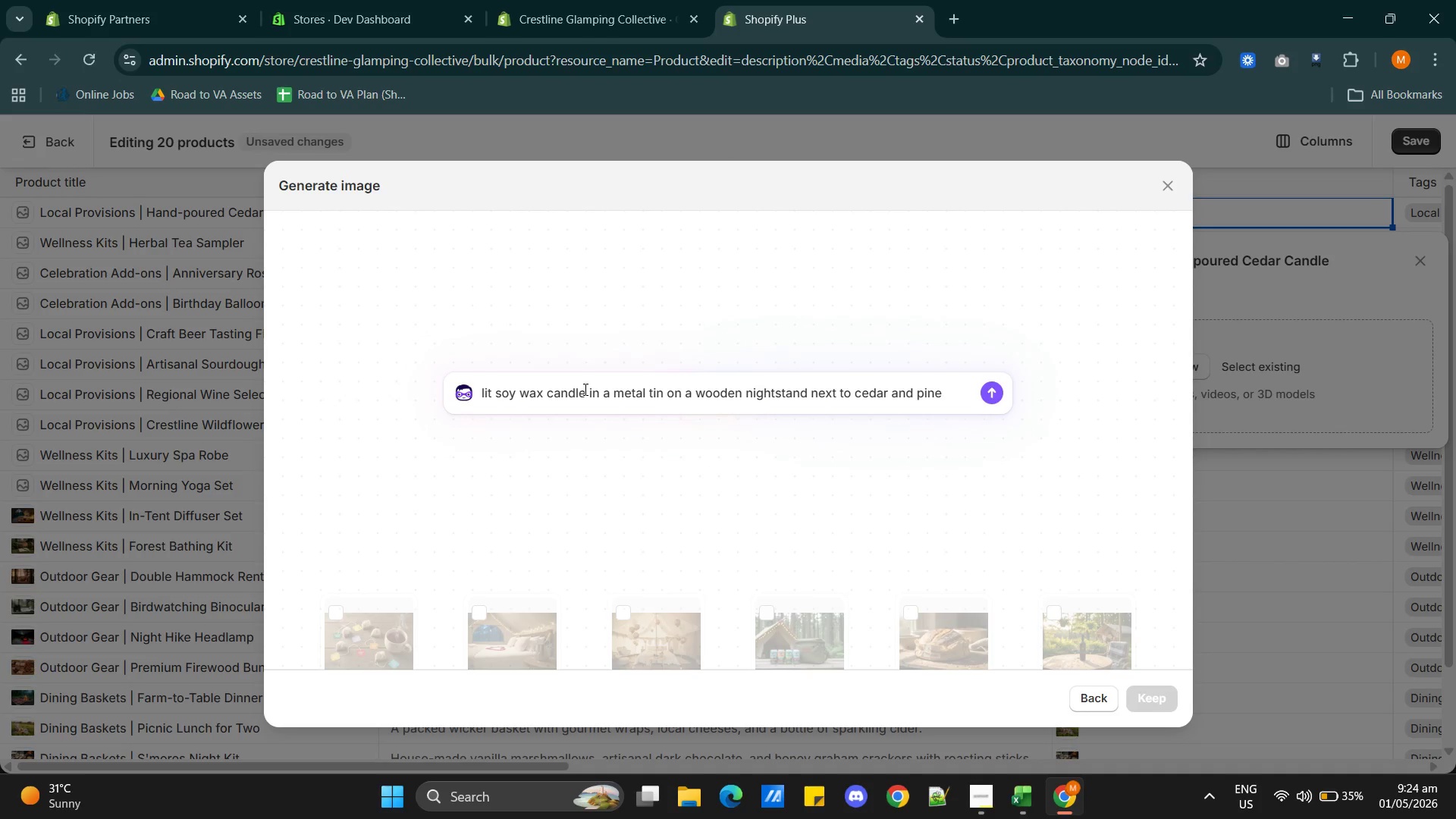 
double_click([585, 389])
 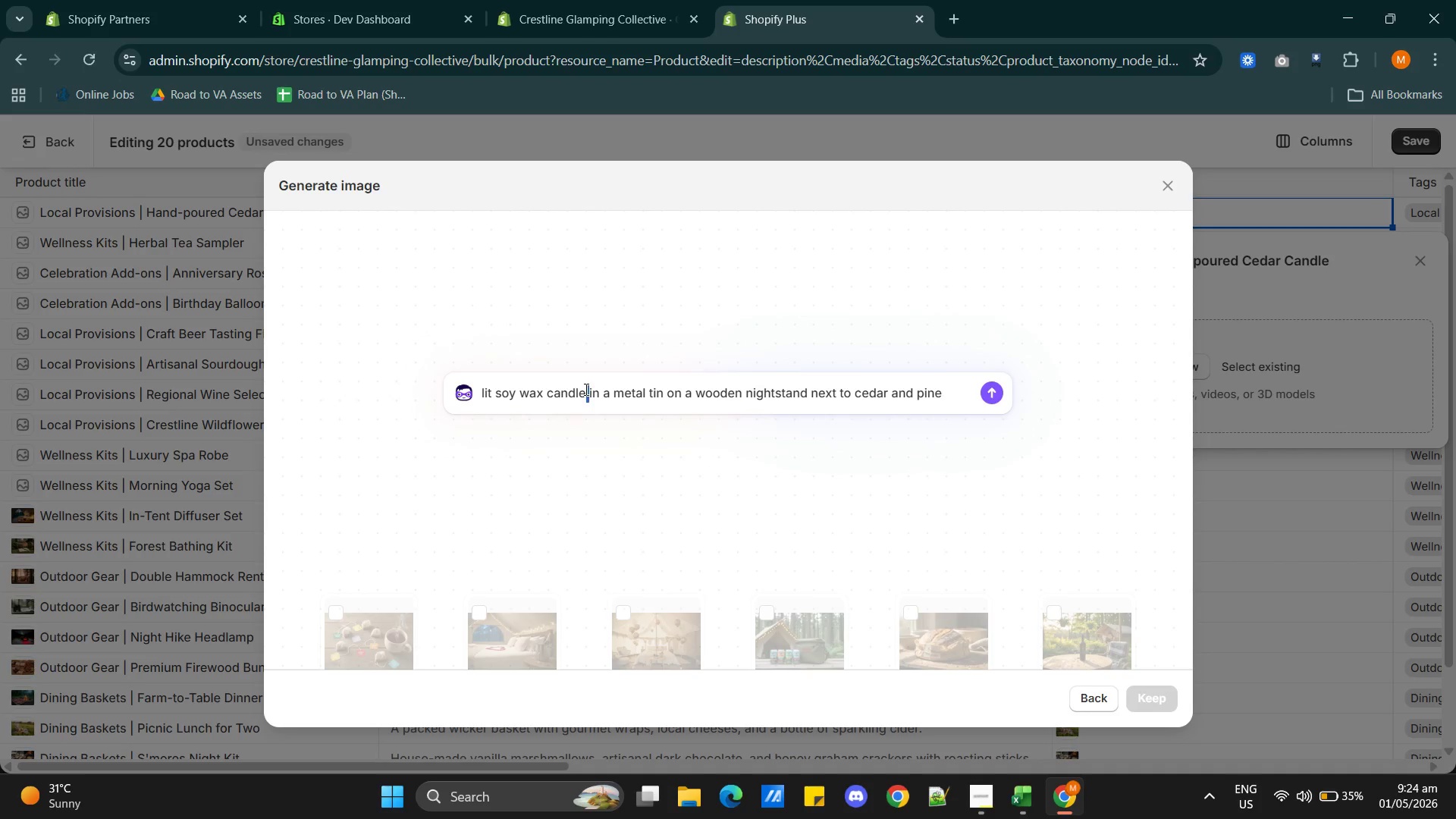 
triple_click([585, 389])
 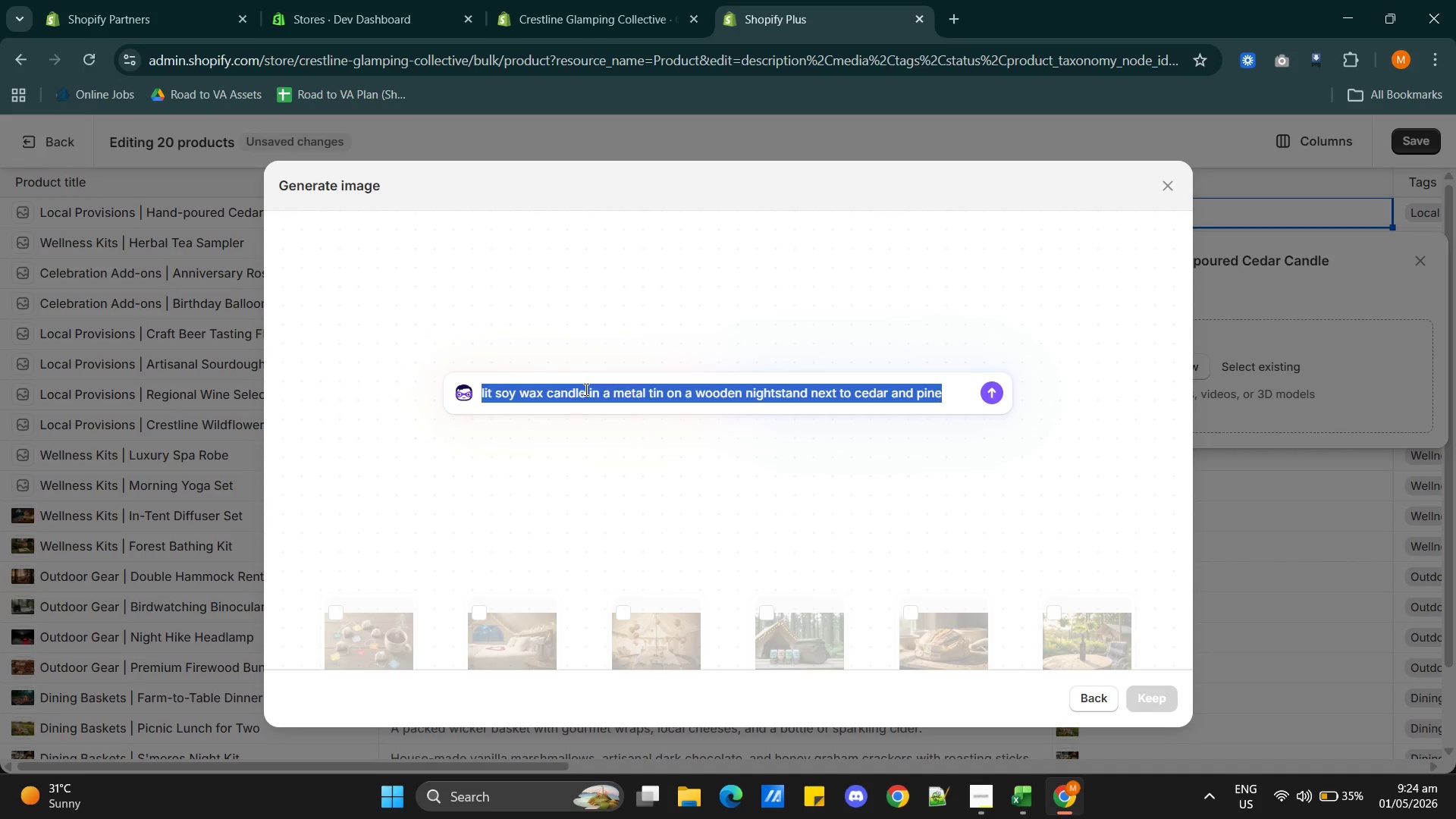 
key(Control+C)
 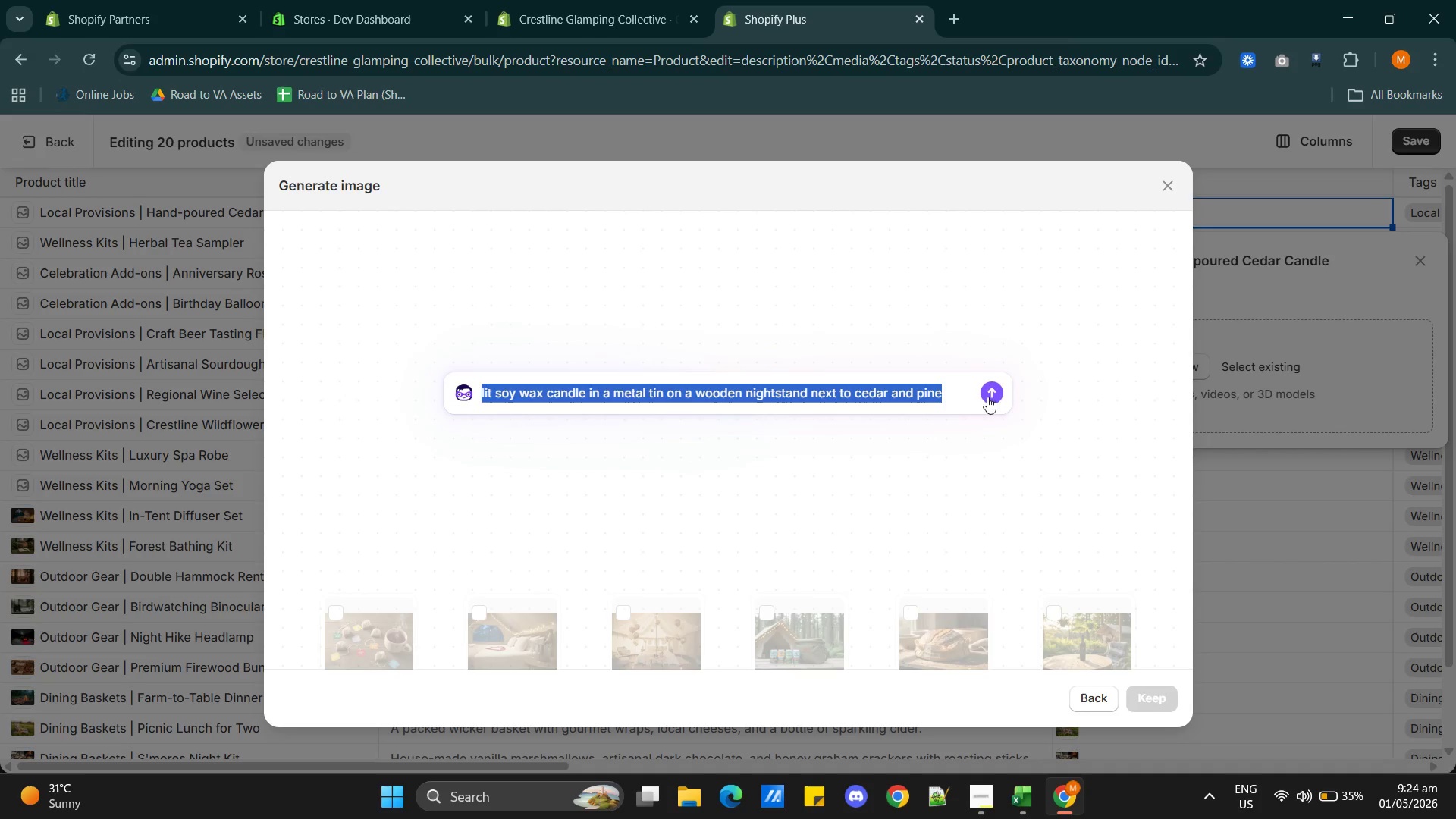 
left_click([987, 389])
 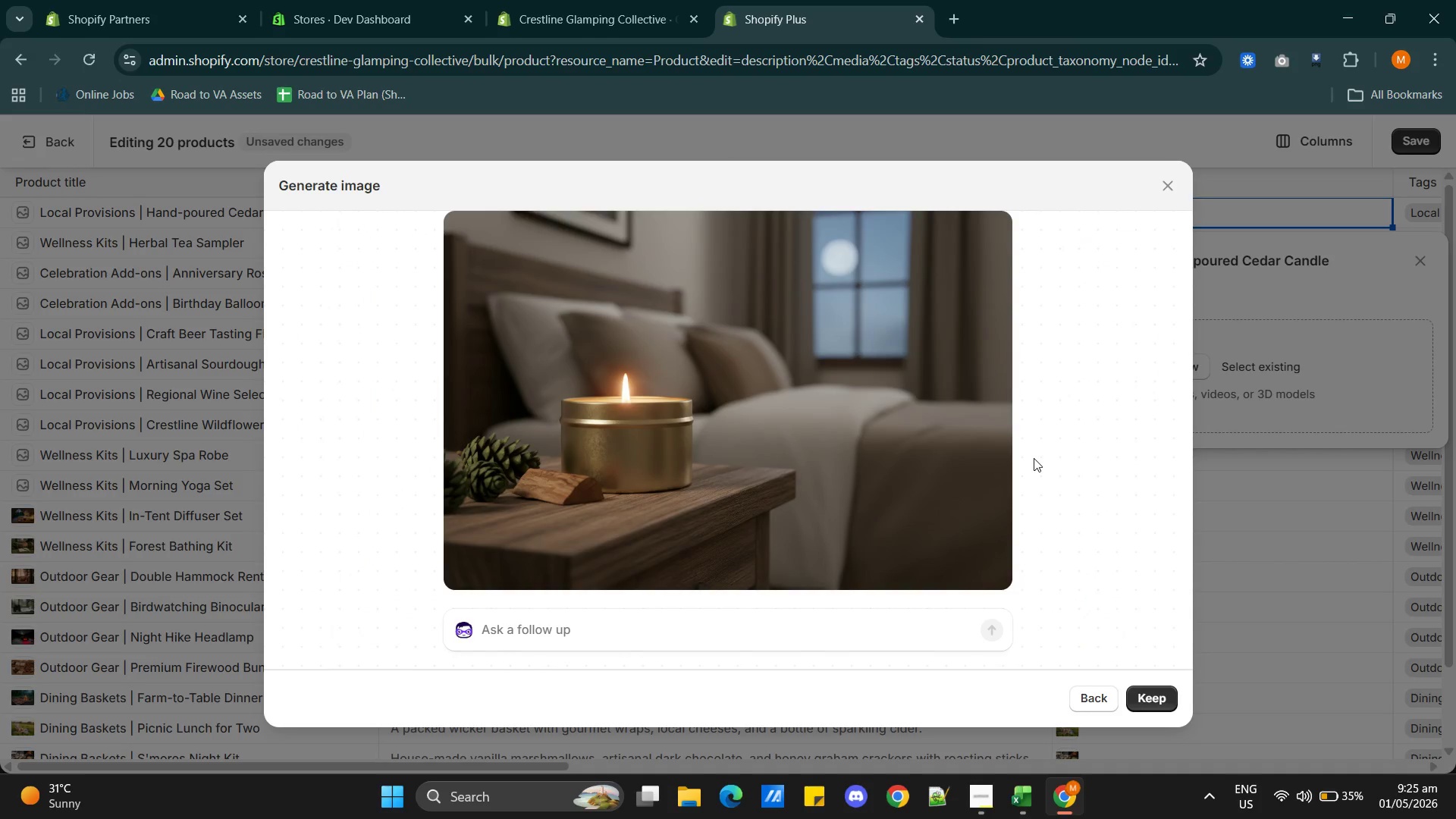 
wait(41.77)
 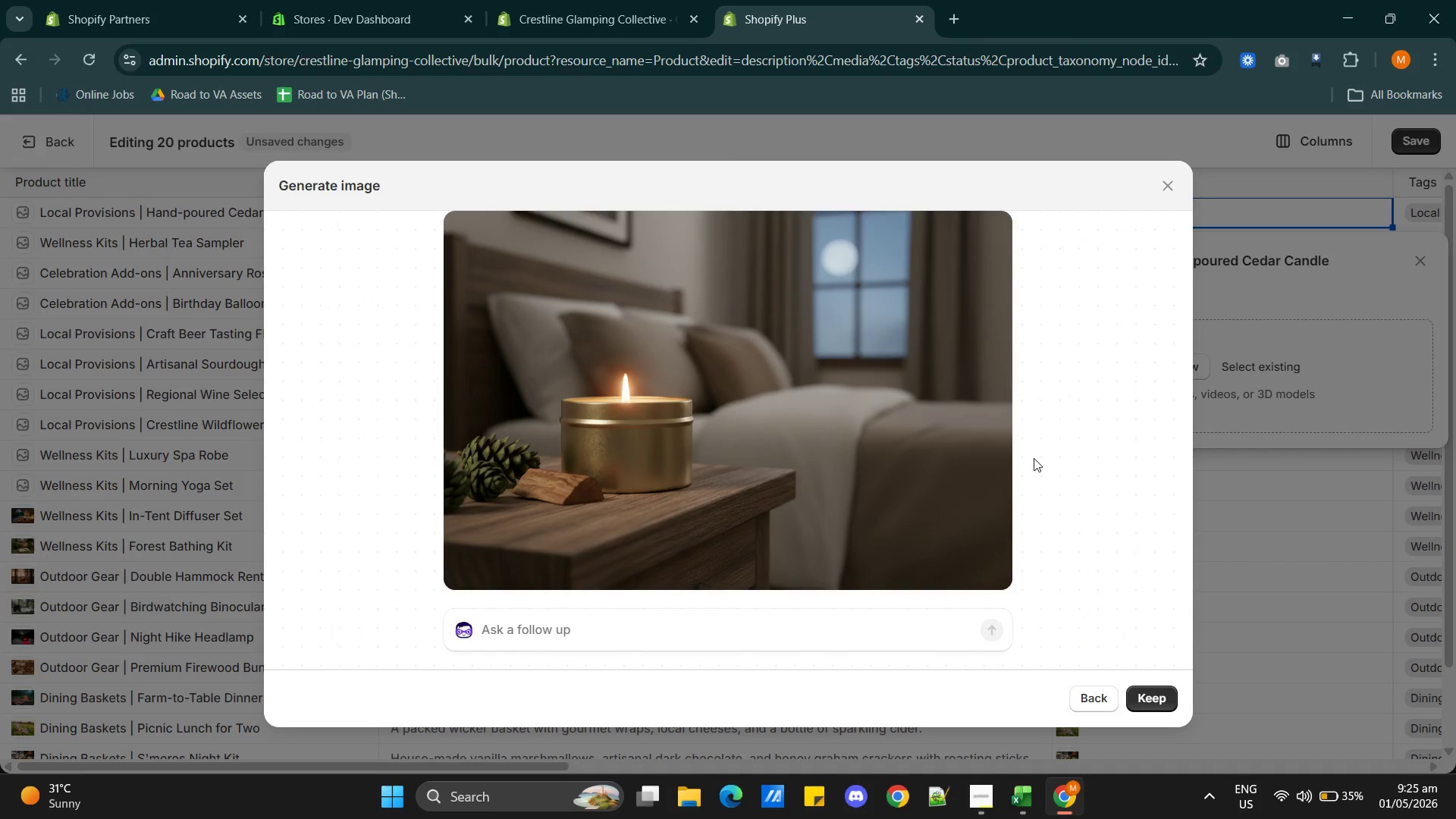 
left_click([1146, 691])
 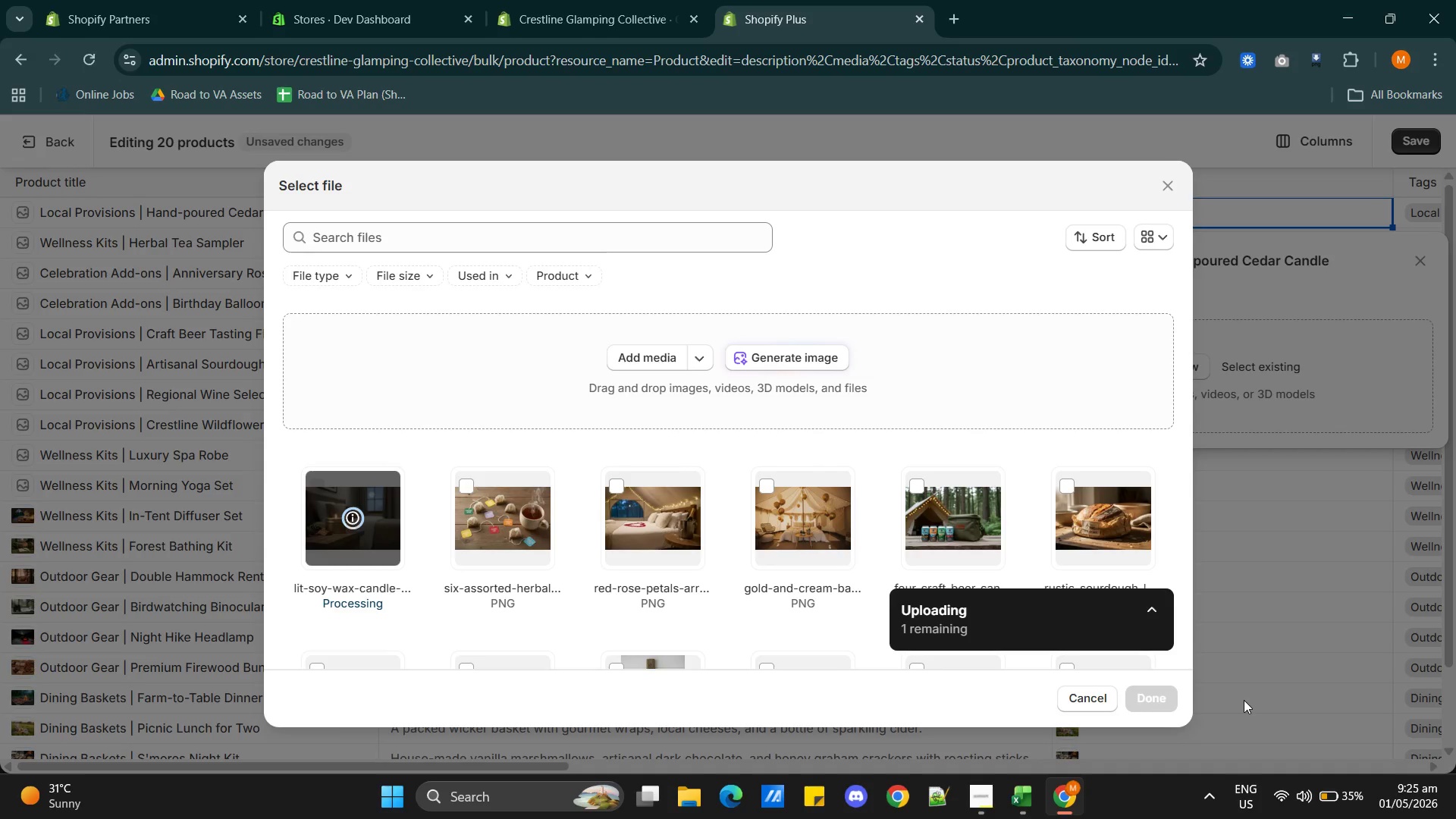 
wait(10.77)
 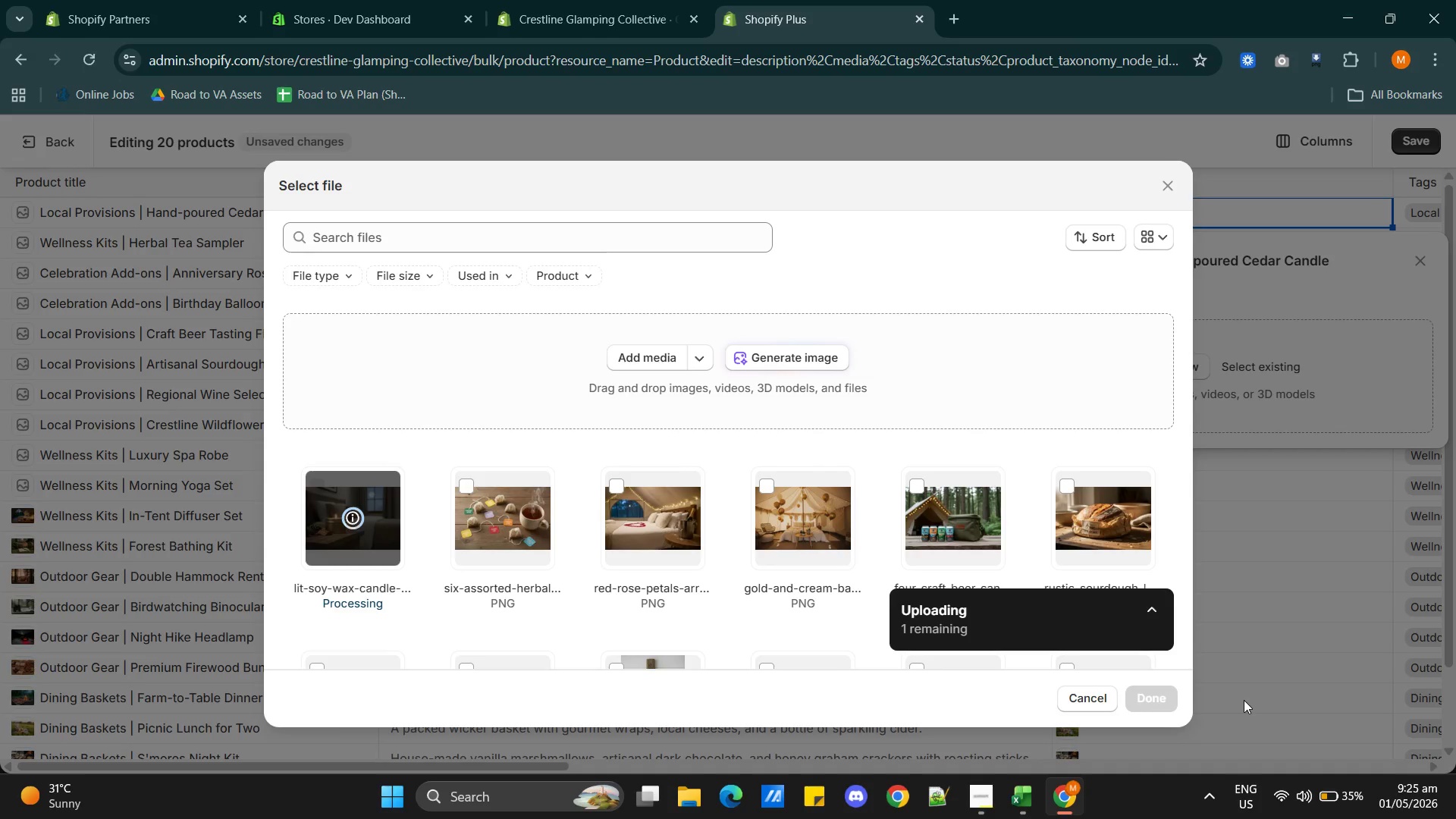 
left_click([1153, 695])
 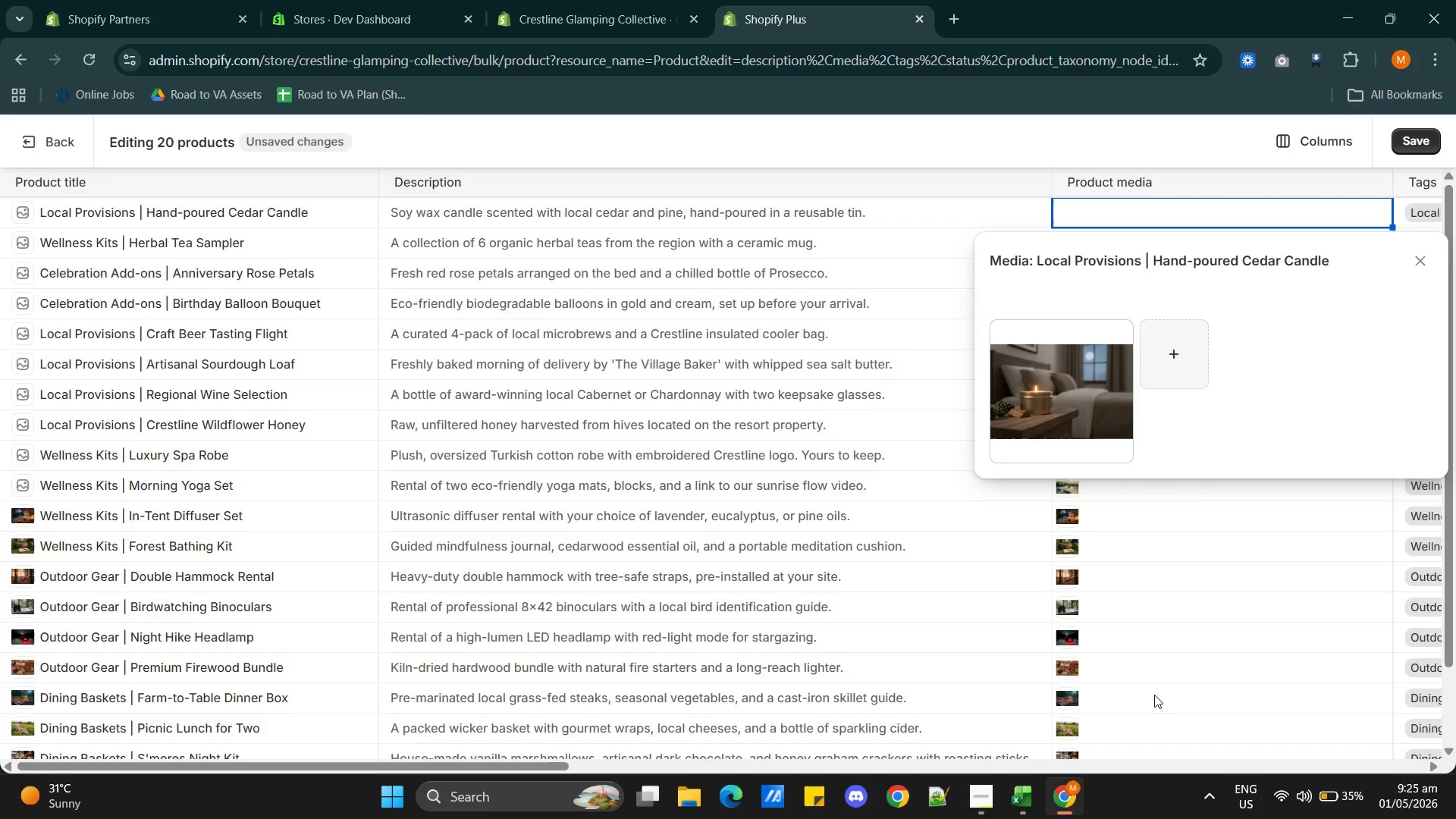 
wait(5.47)
 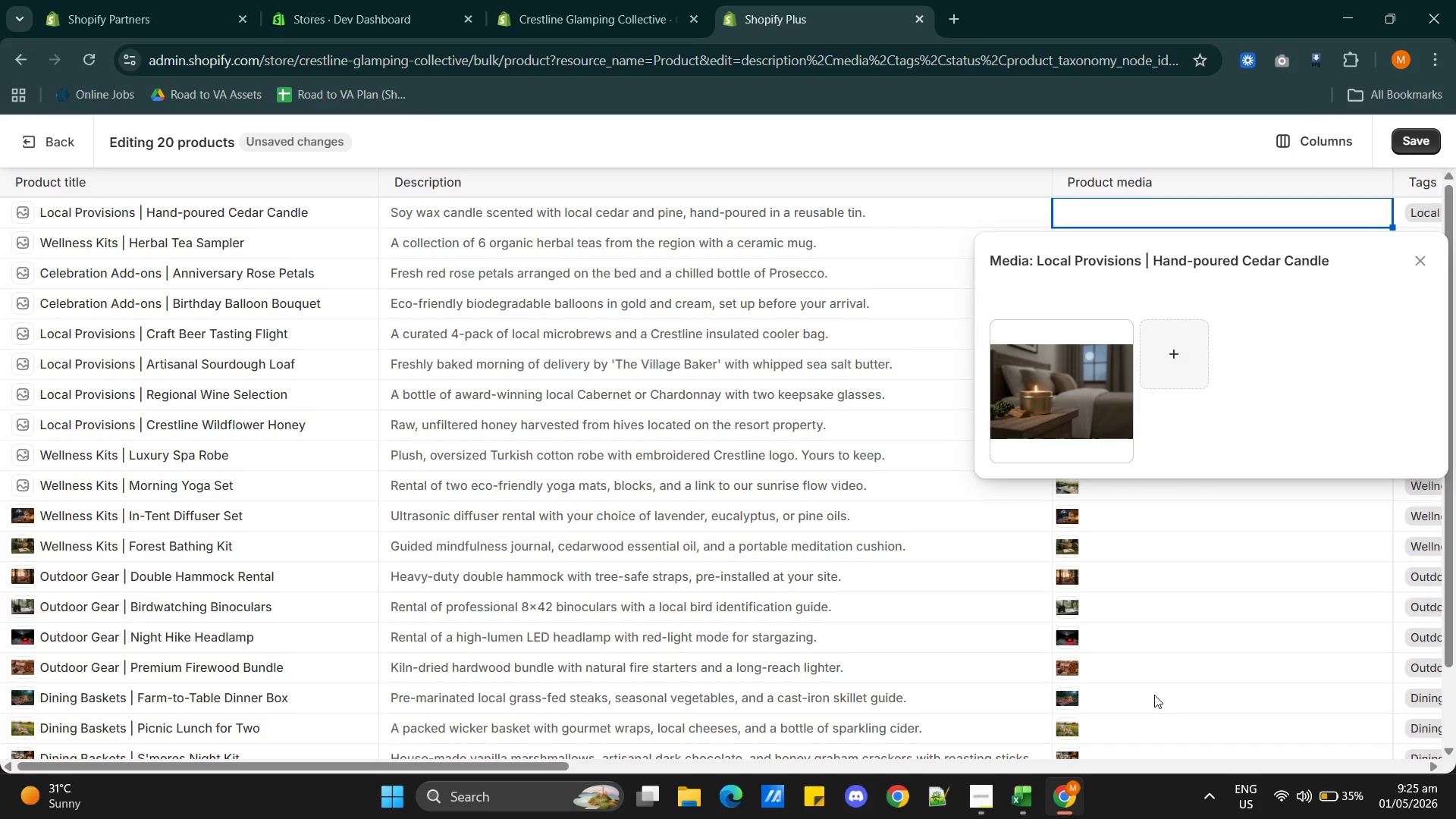 
left_click([1054, 394])